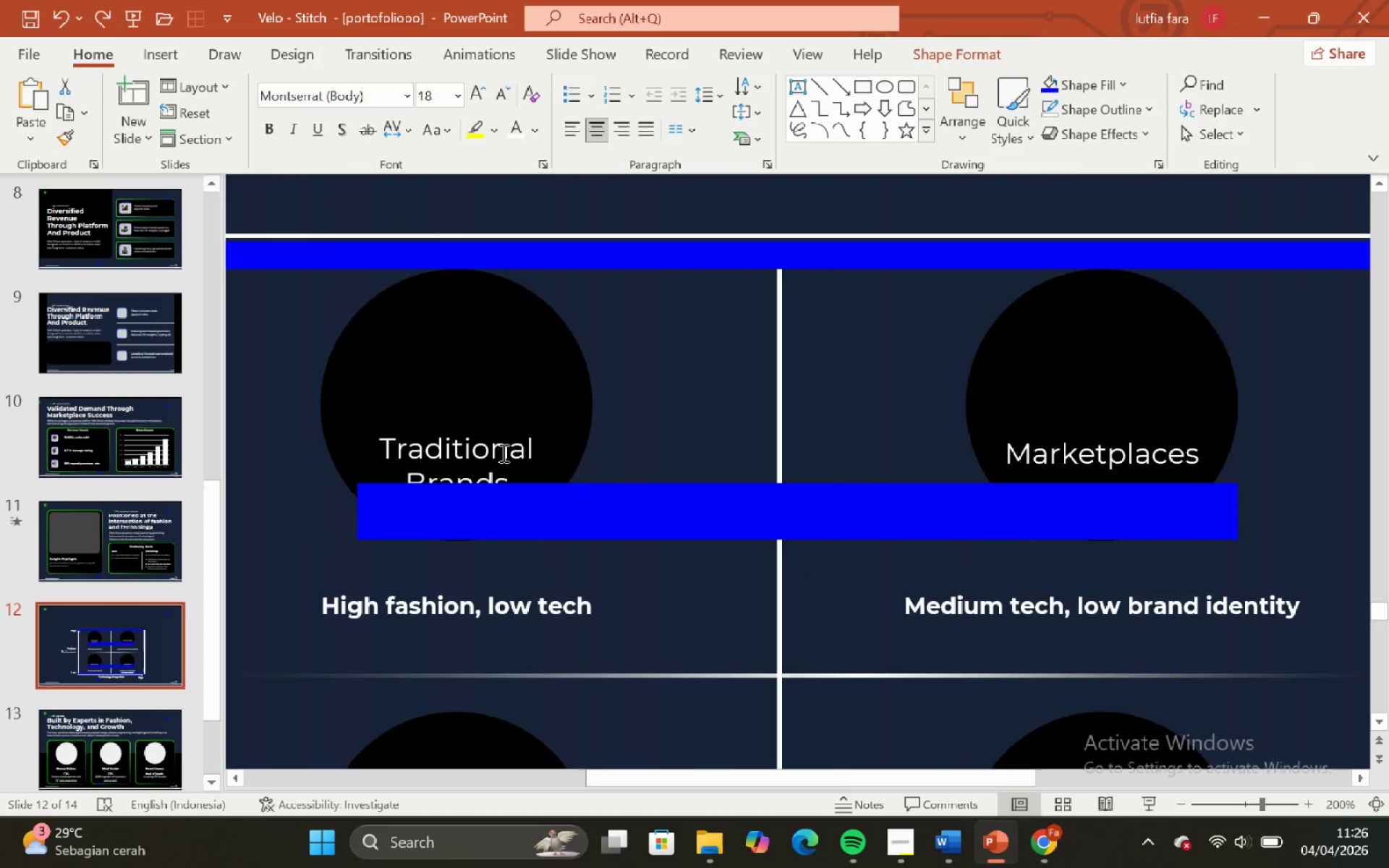 
left_click([502, 453])
 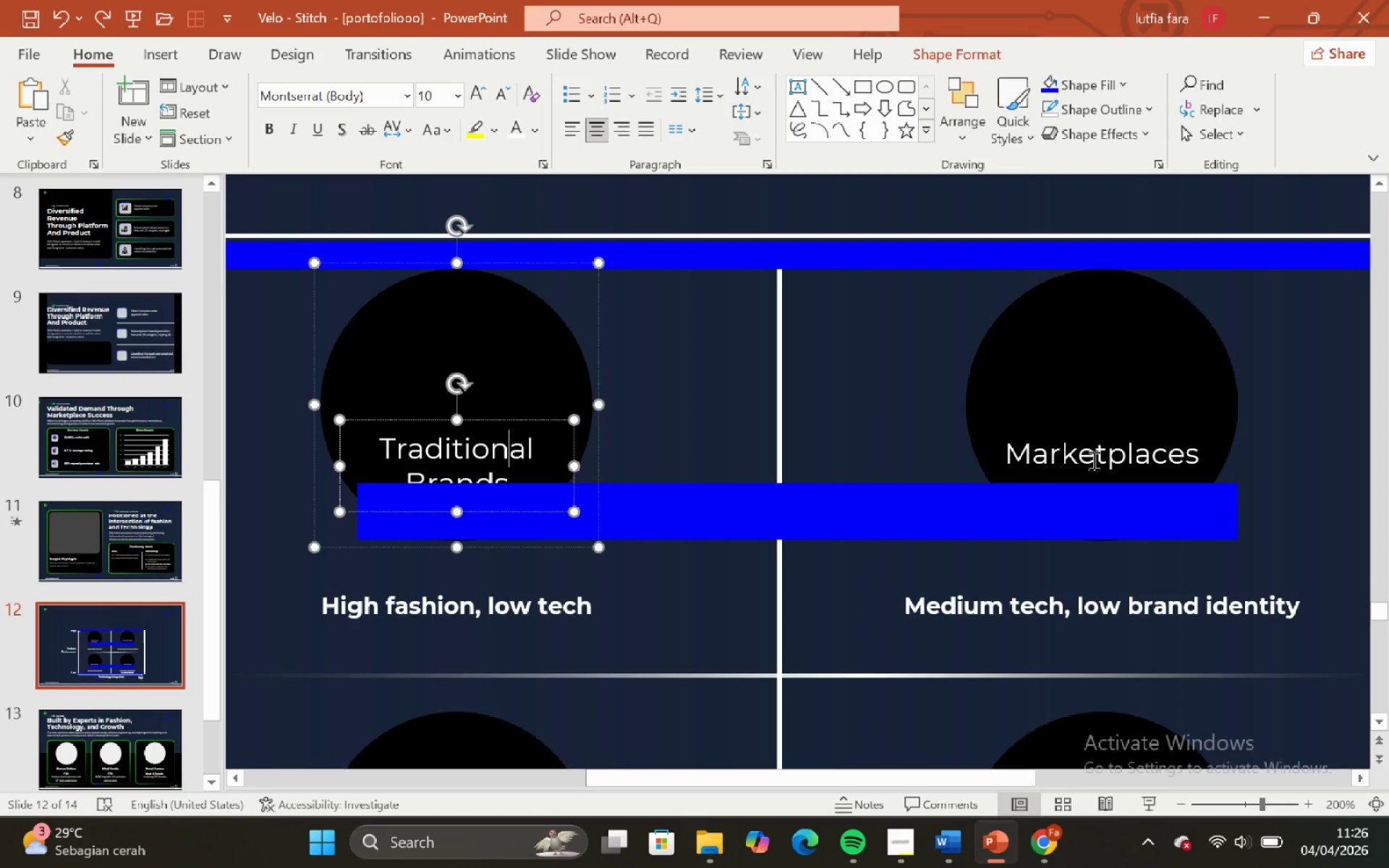 
left_click([1092, 460])
 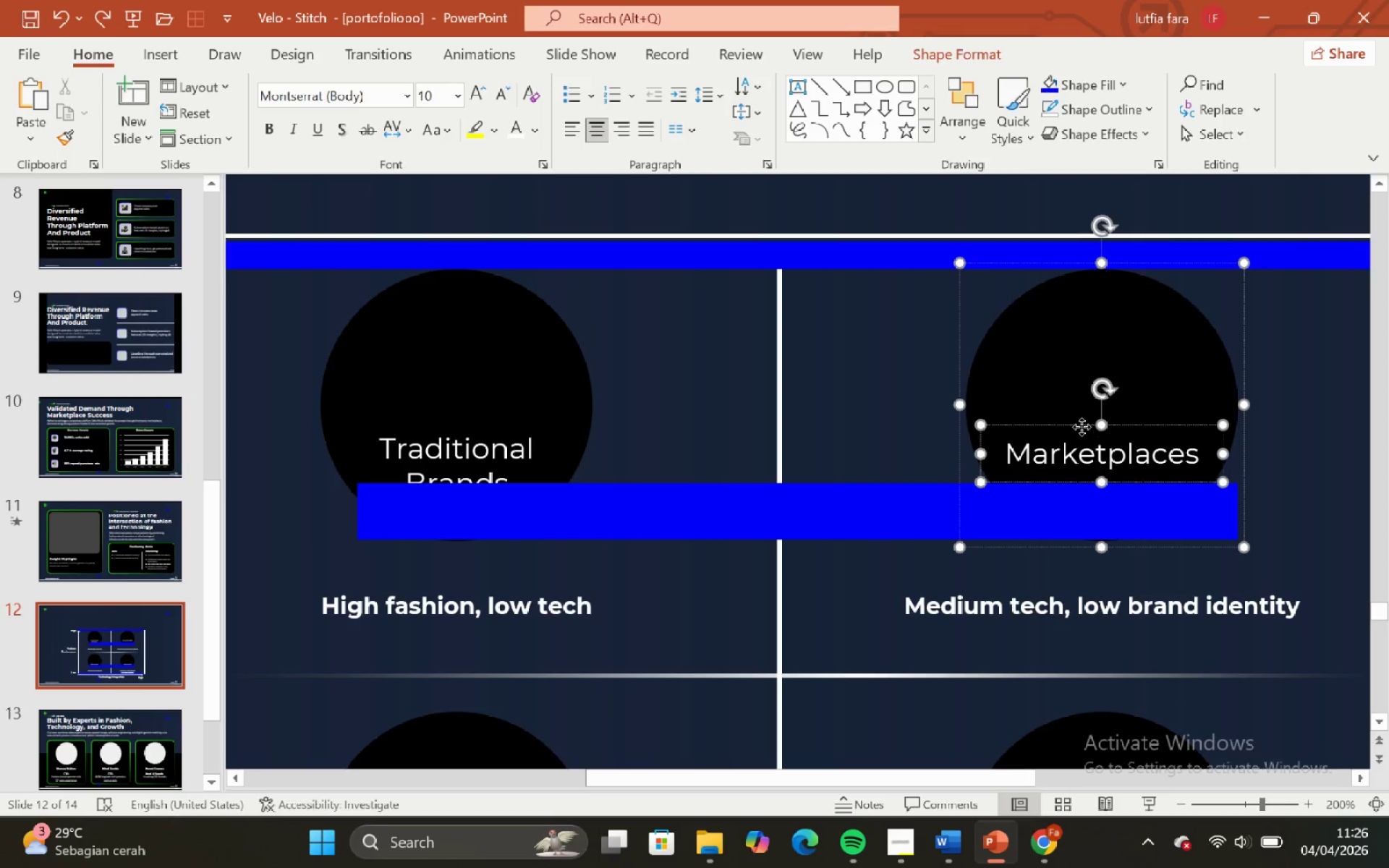 
left_click([1082, 427])
 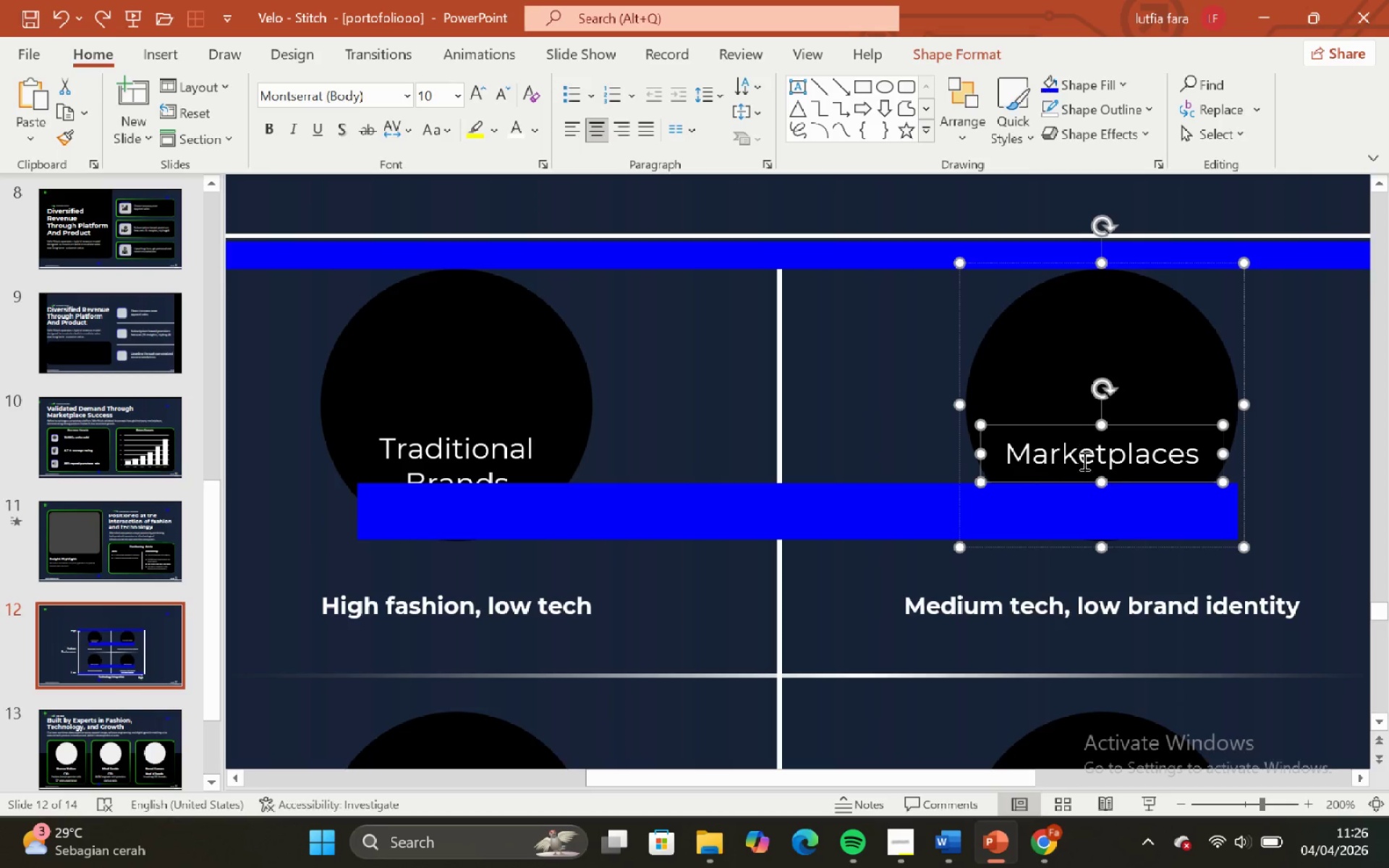 
hold_key(key=ArrowDown, duration=0.56)
 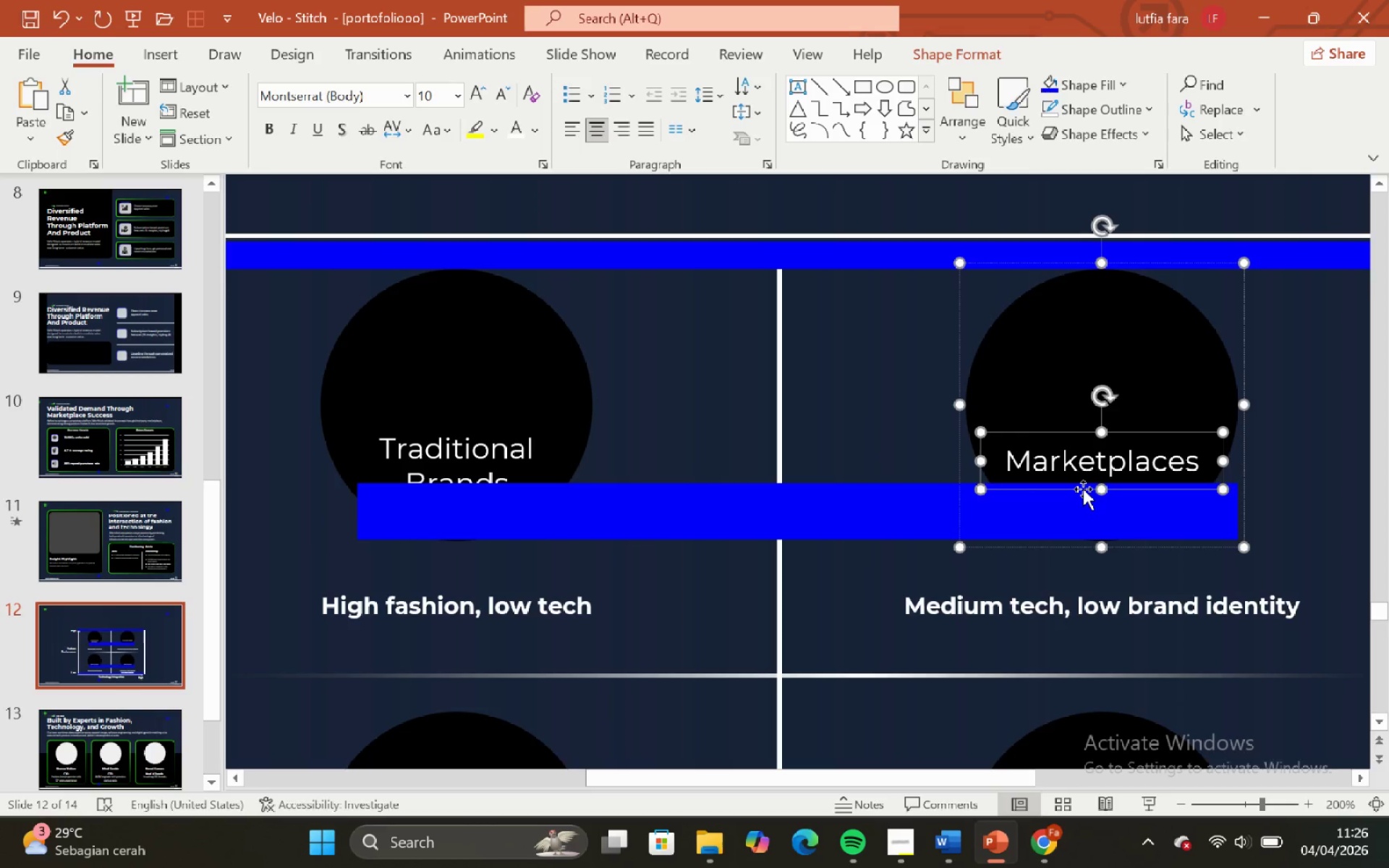 
key(ArrowDown)
 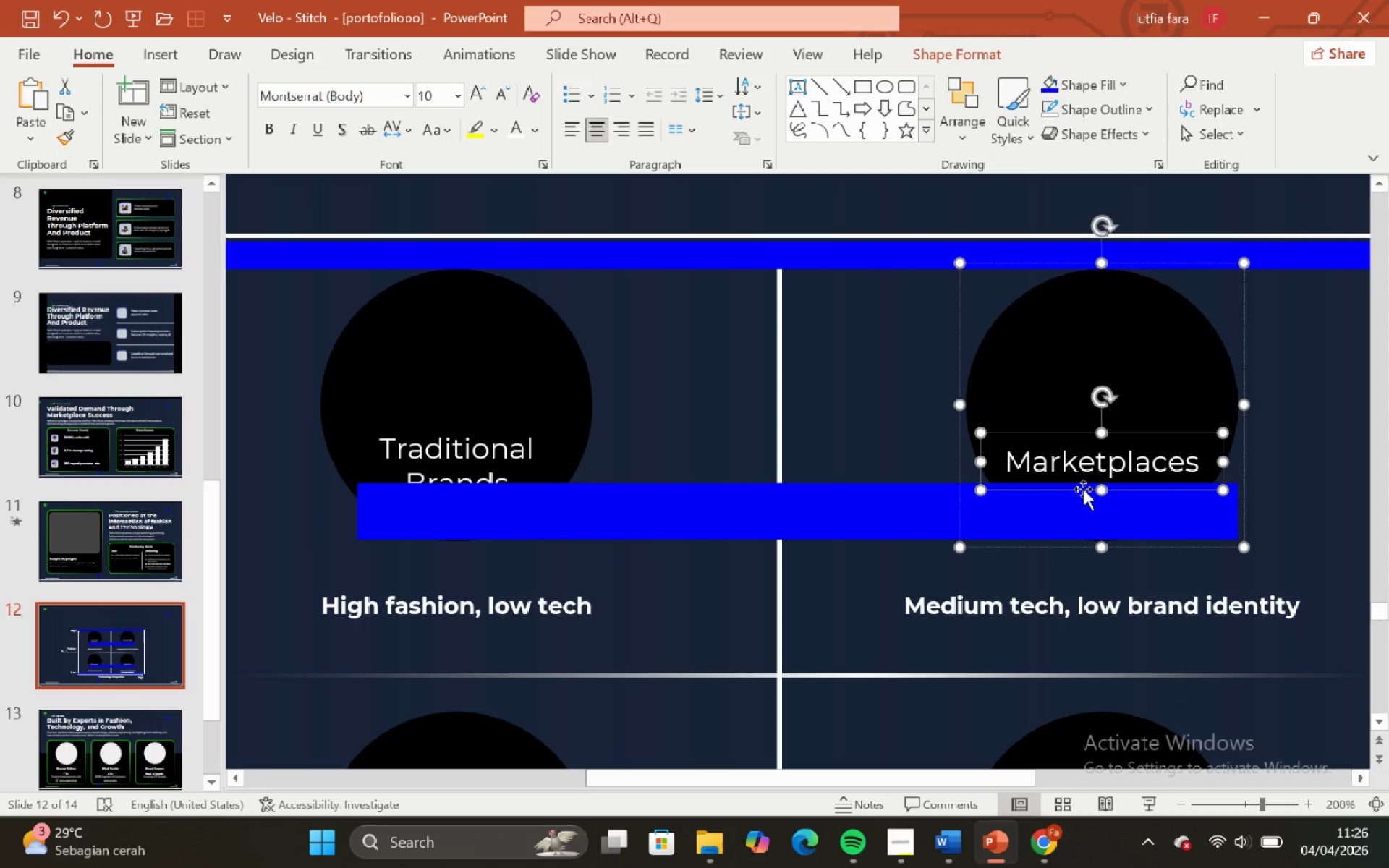 
key(ArrowDown)
 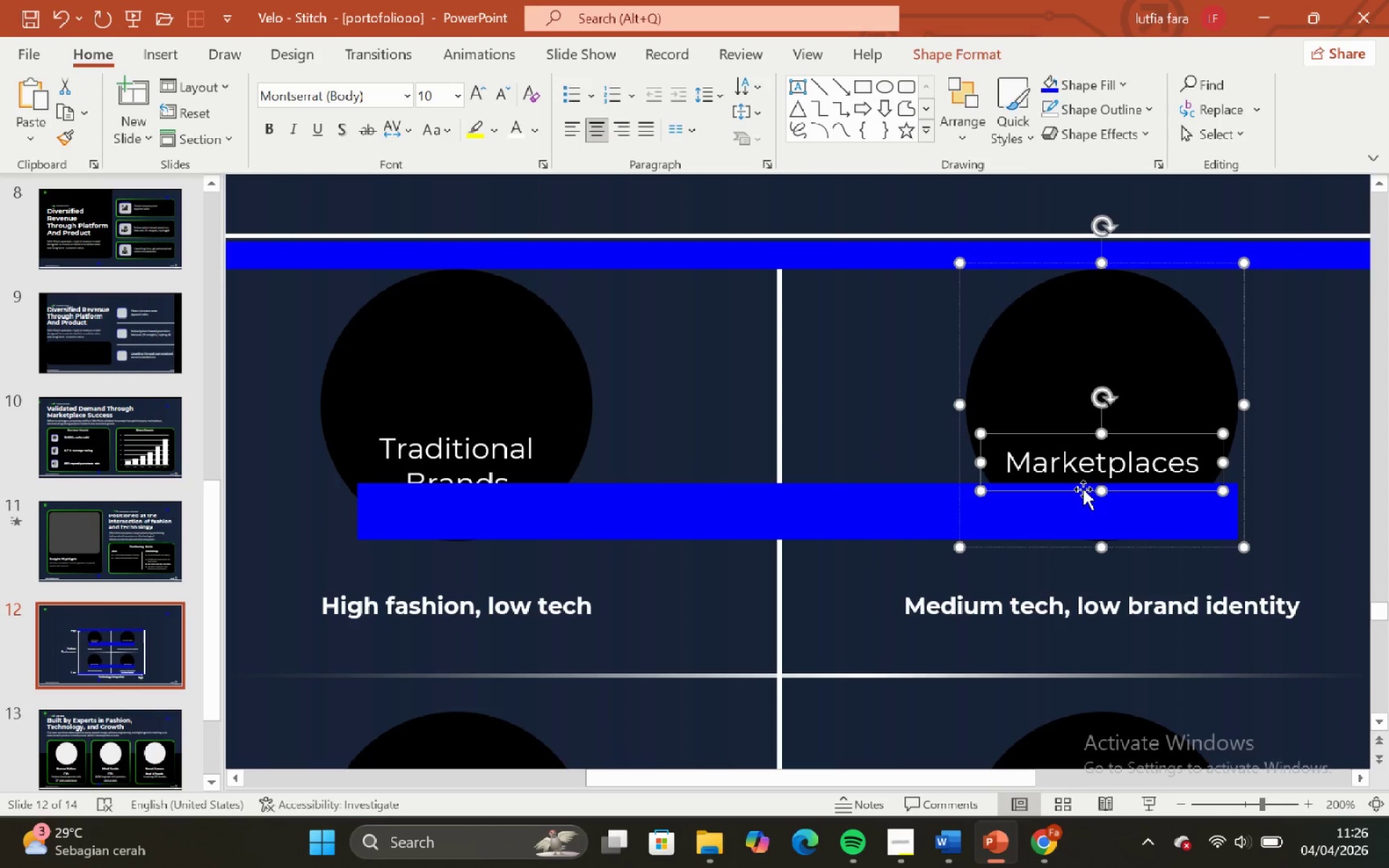 
key(ArrowDown)
 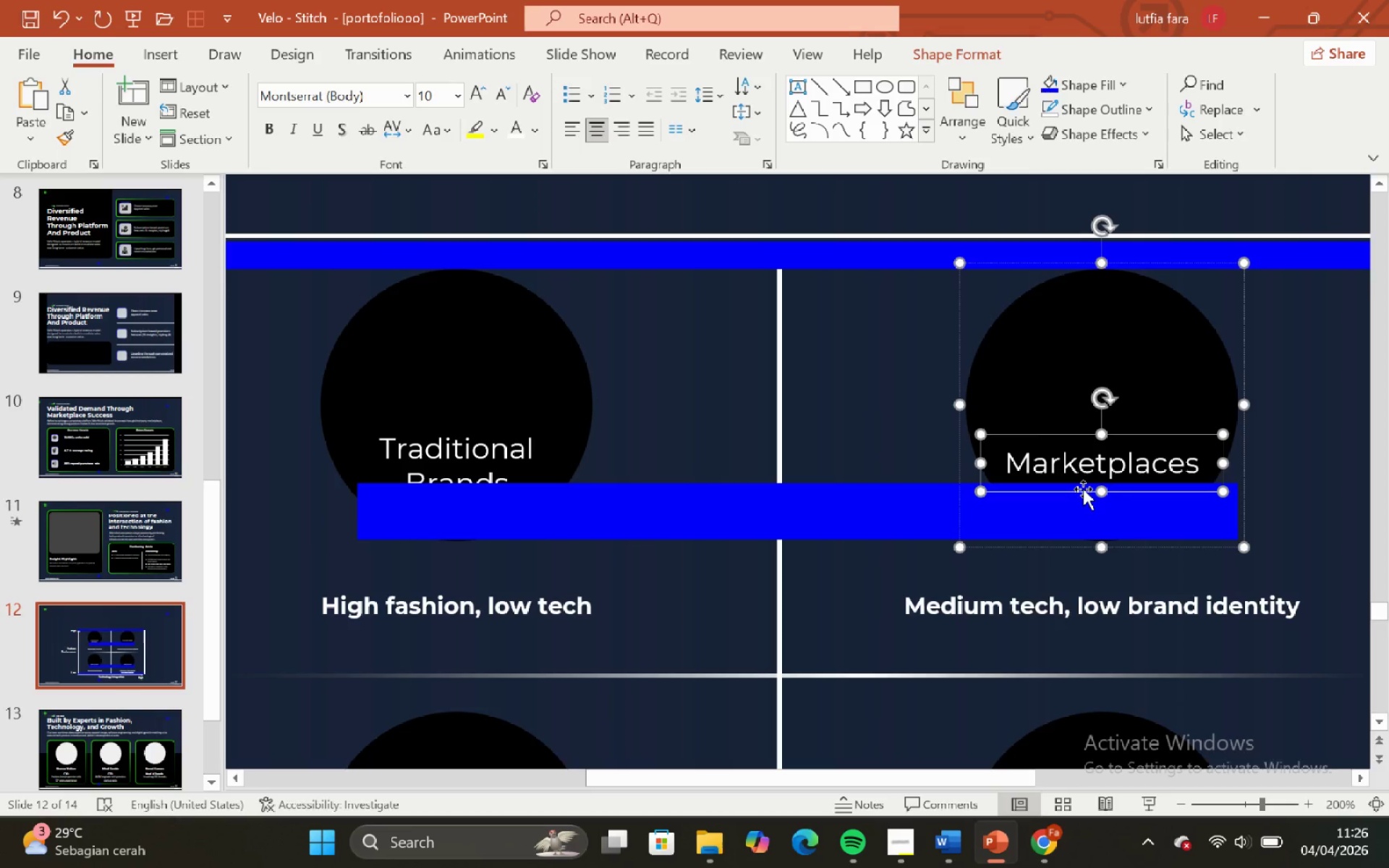 
key(ArrowDown)
 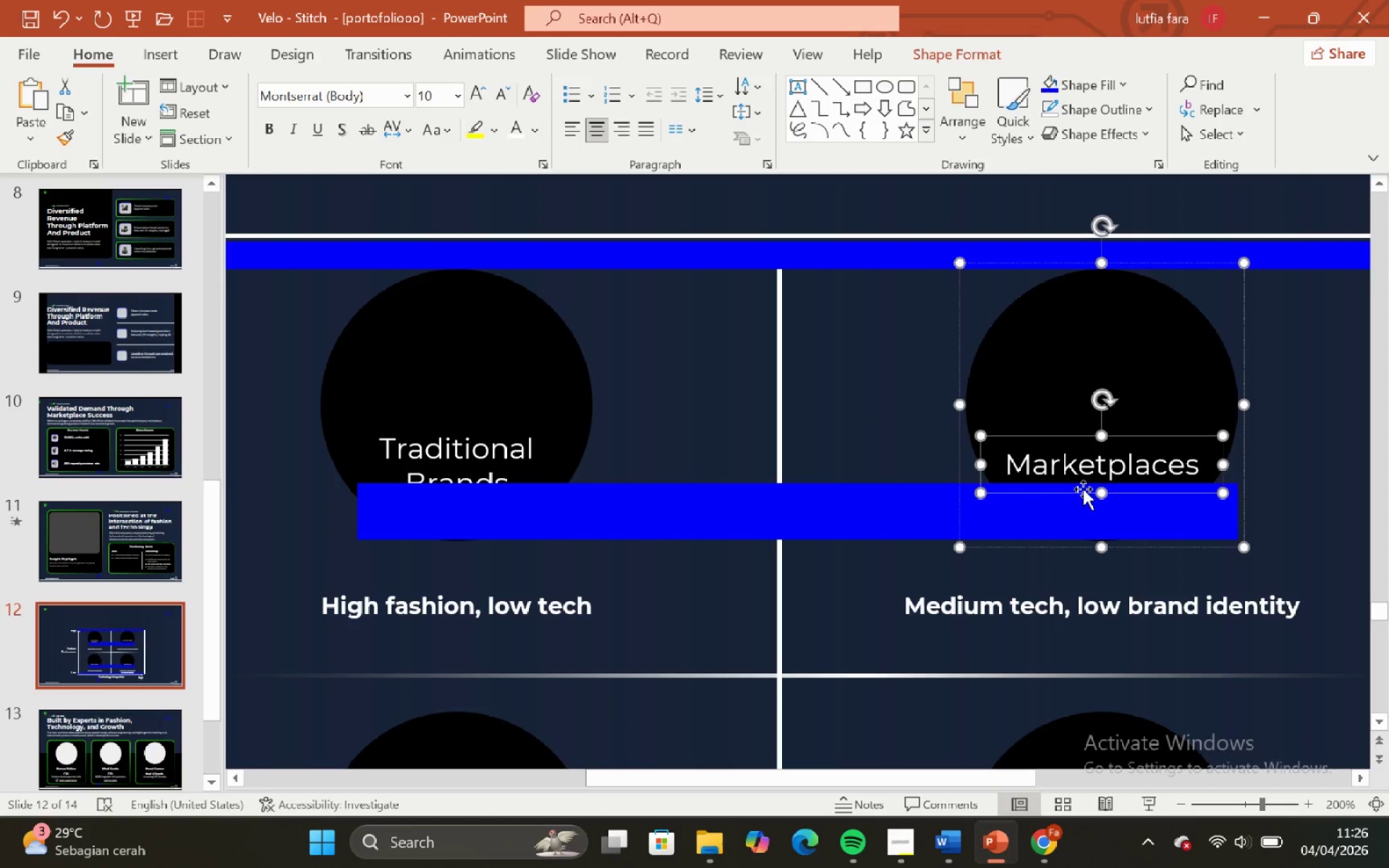 
key(ArrowDown)
 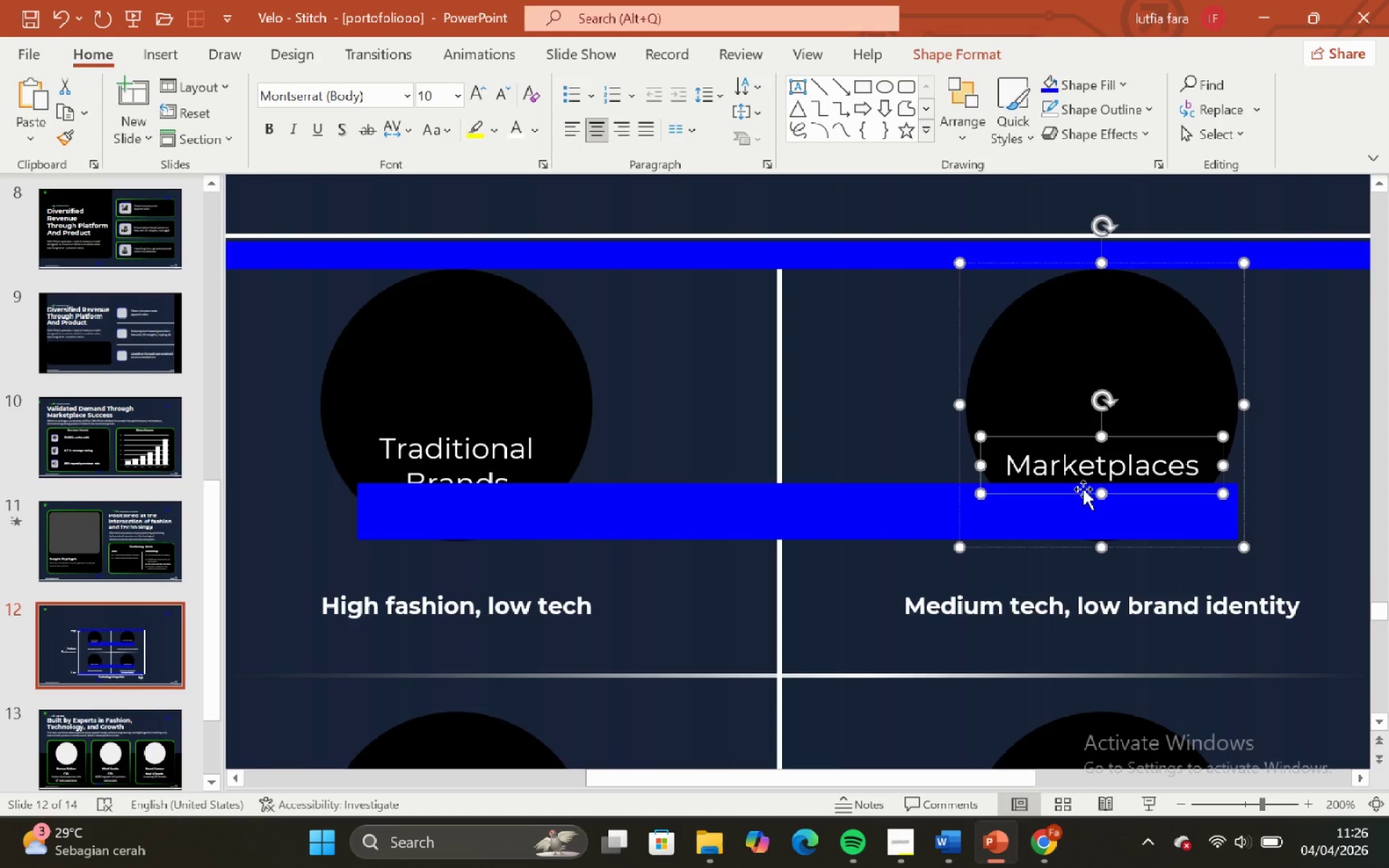 
key(ArrowDown)
 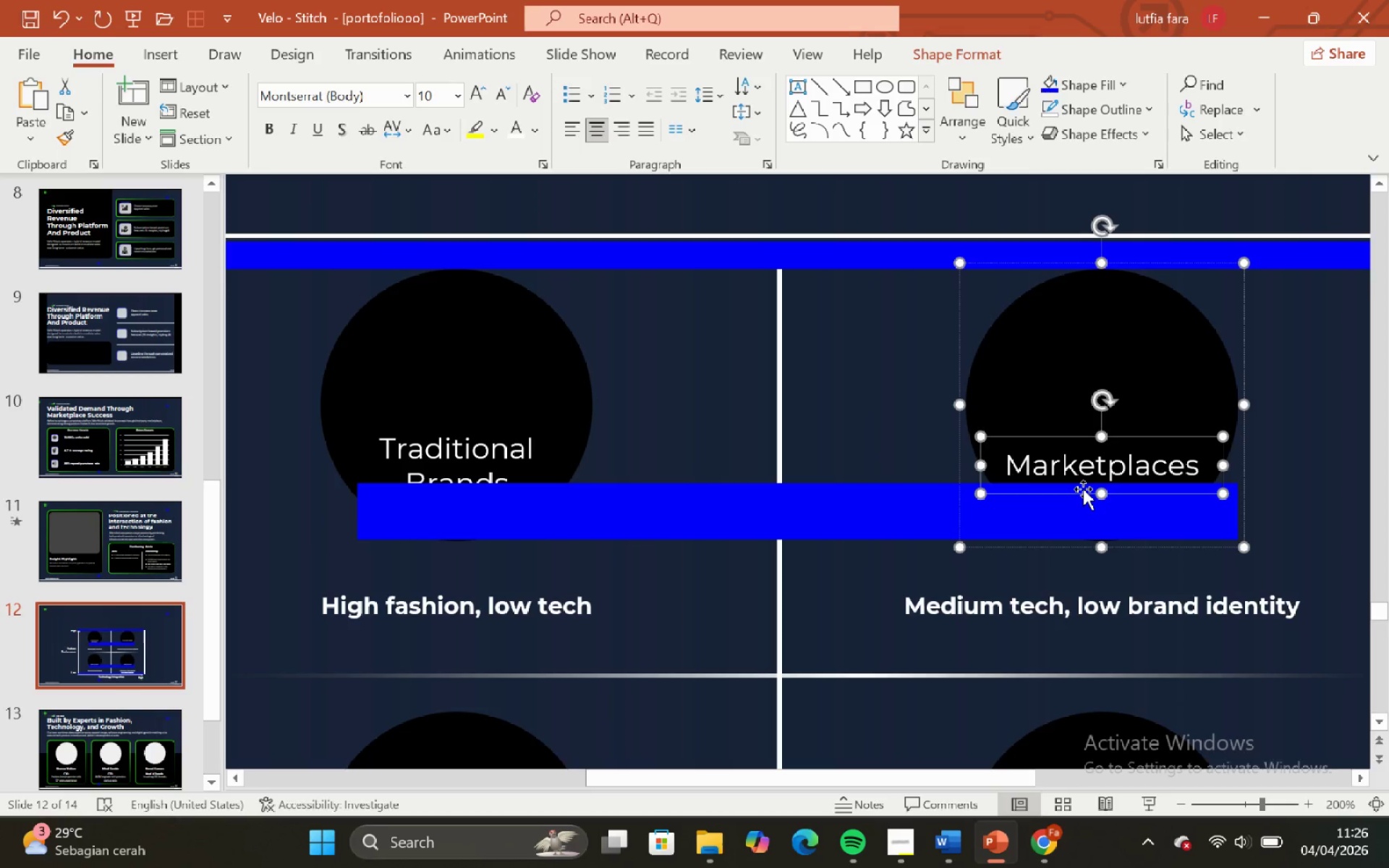 
key(ArrowDown)
 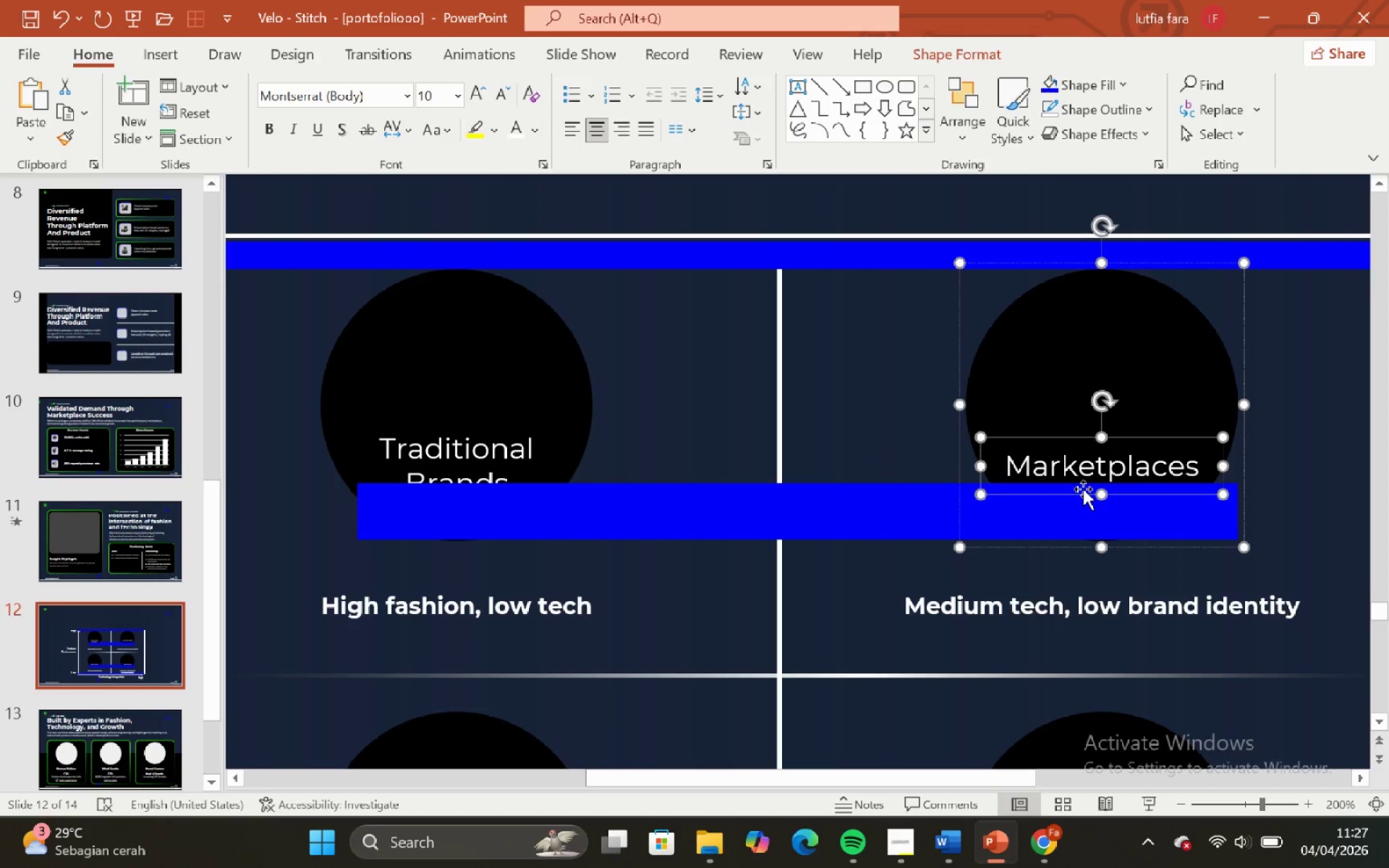 
key(ArrowDown)
 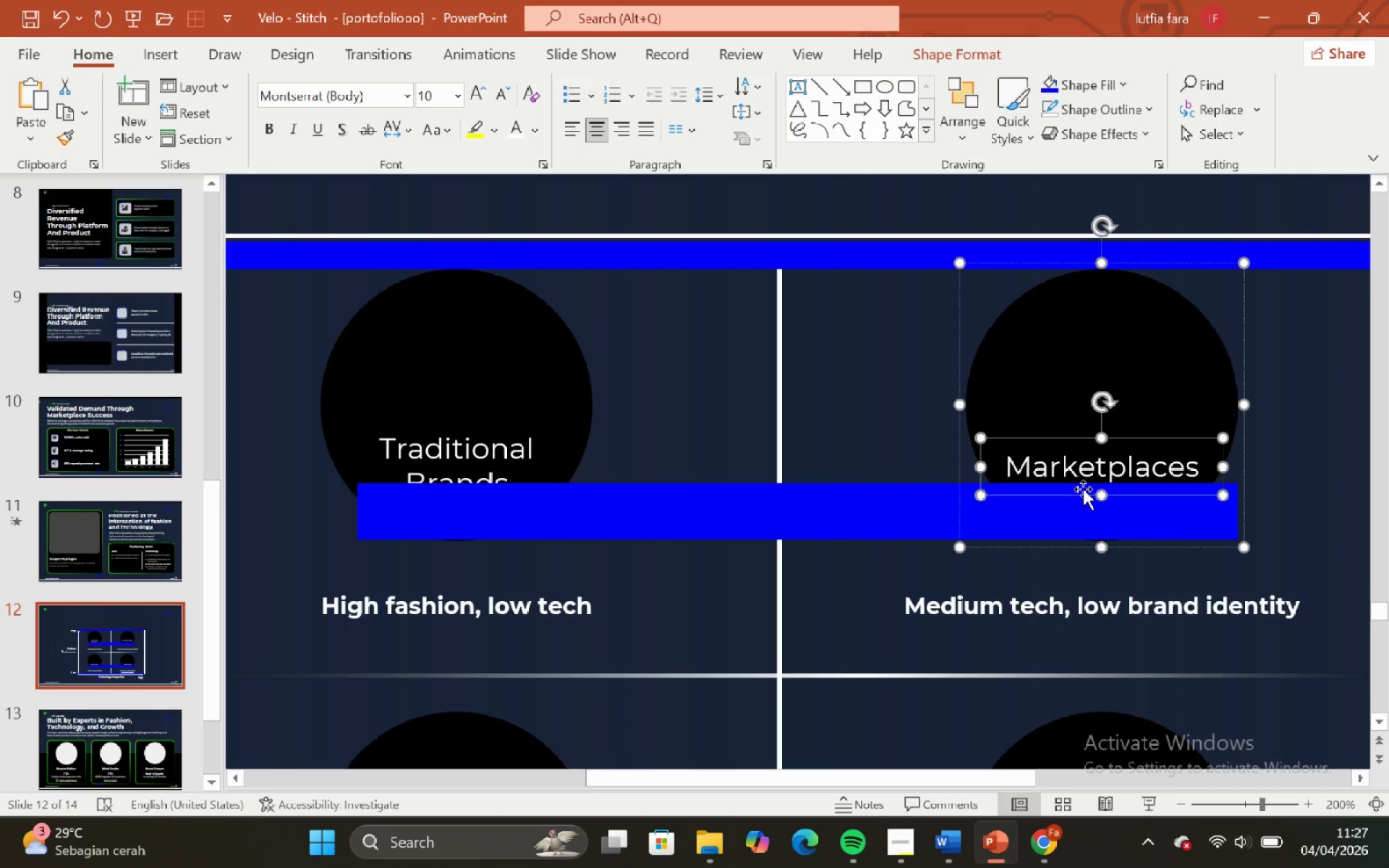 
key(ArrowDown)
 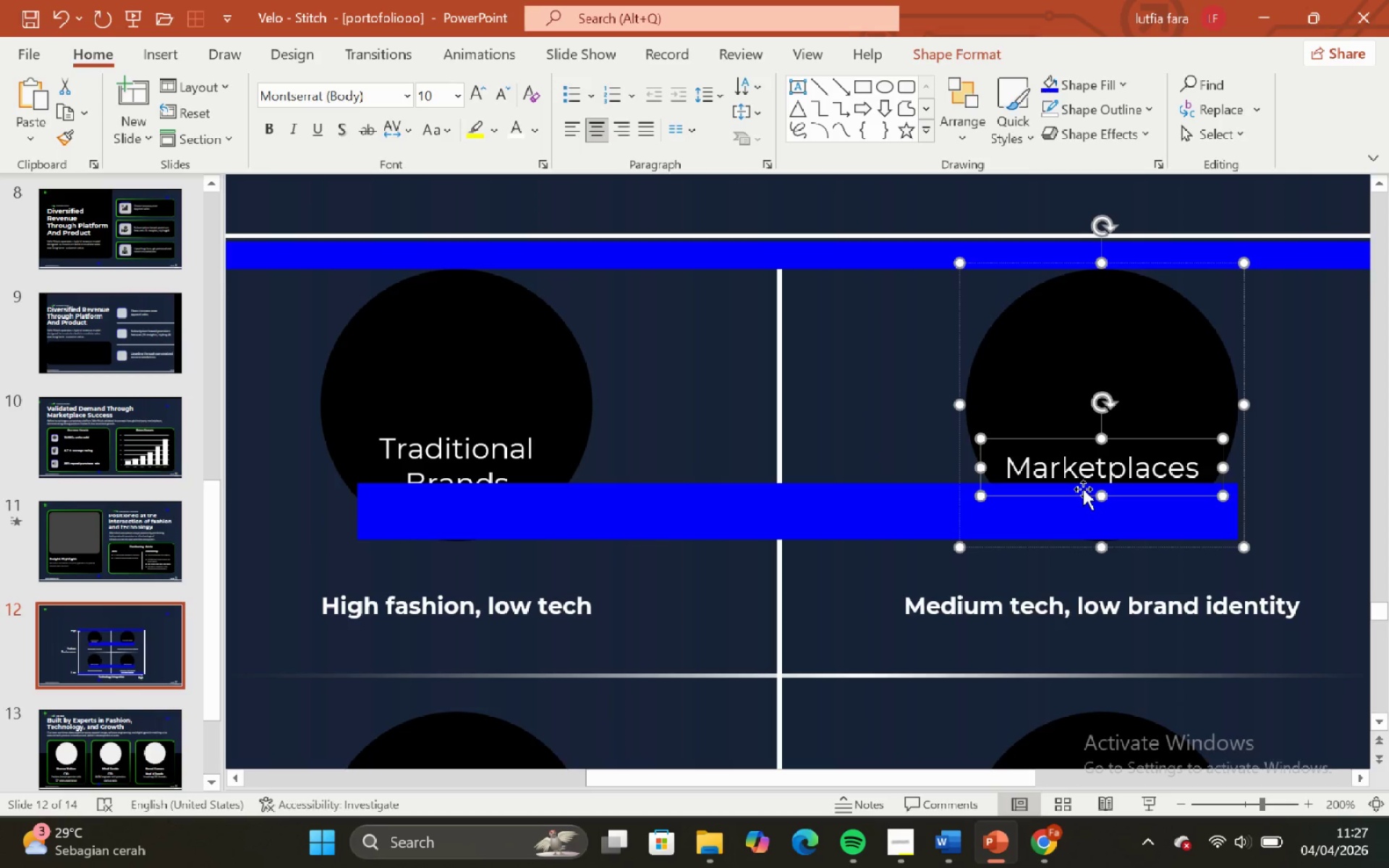 
key(ArrowDown)
 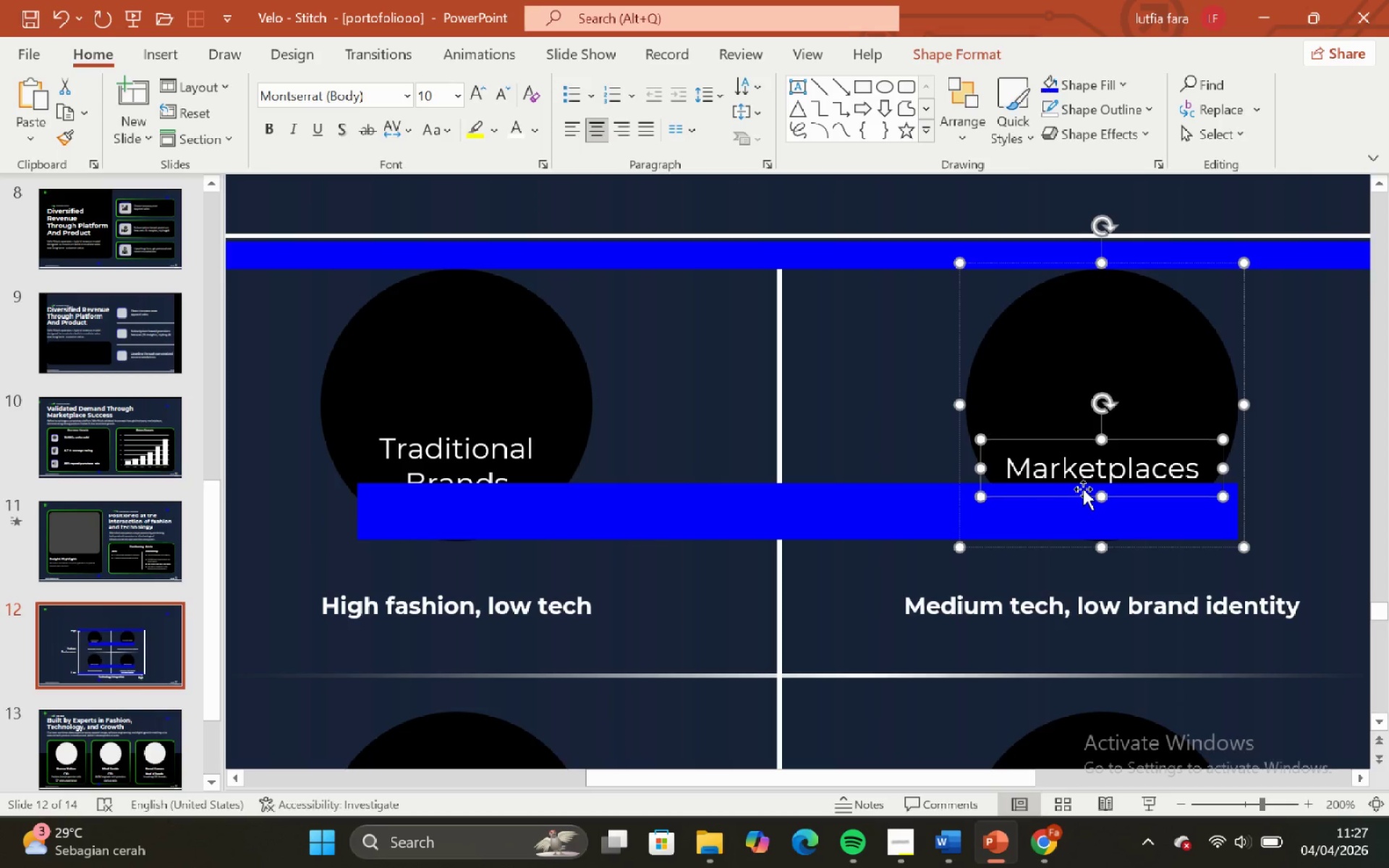 
key(ArrowDown)
 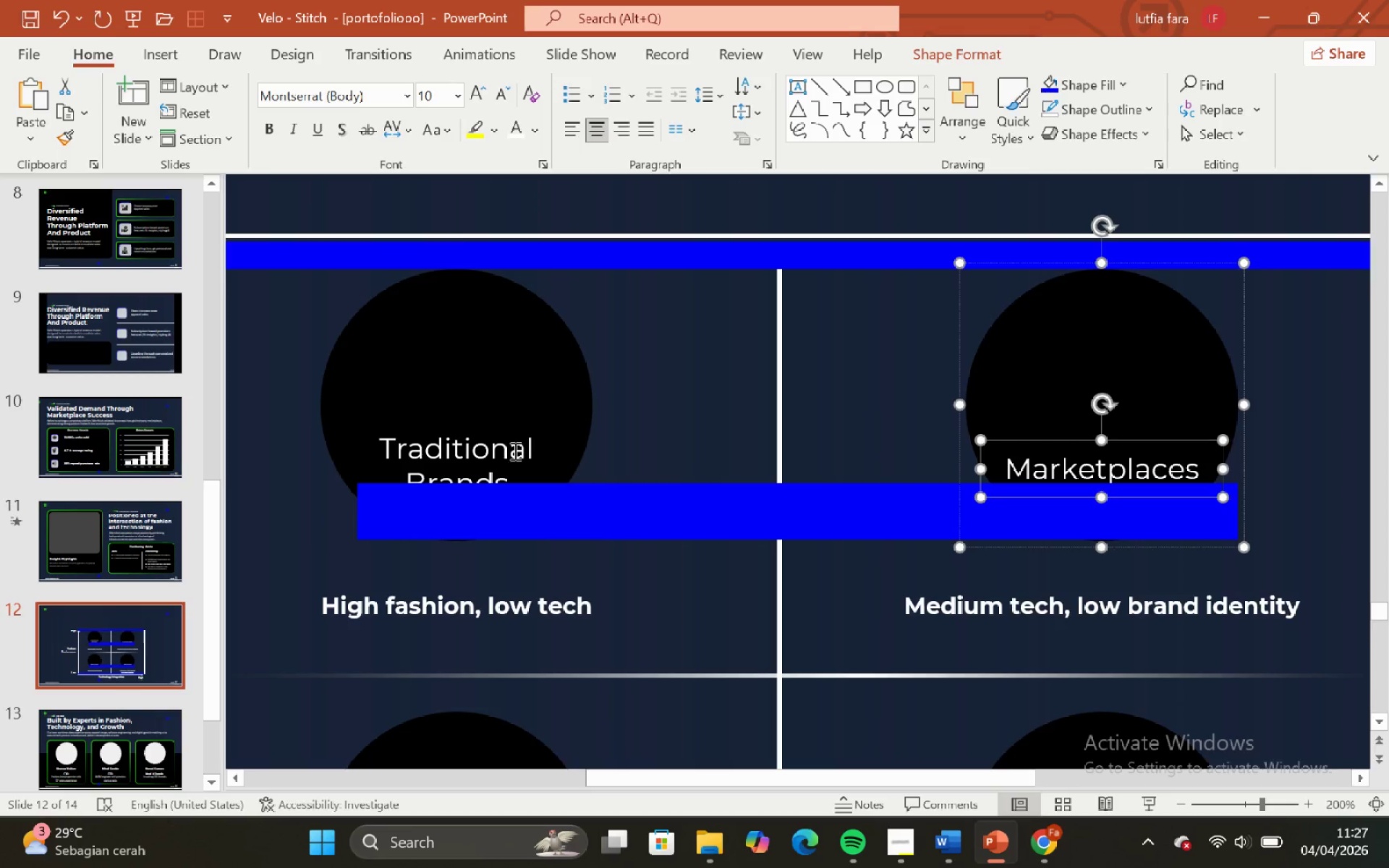 
left_click([514, 451])
 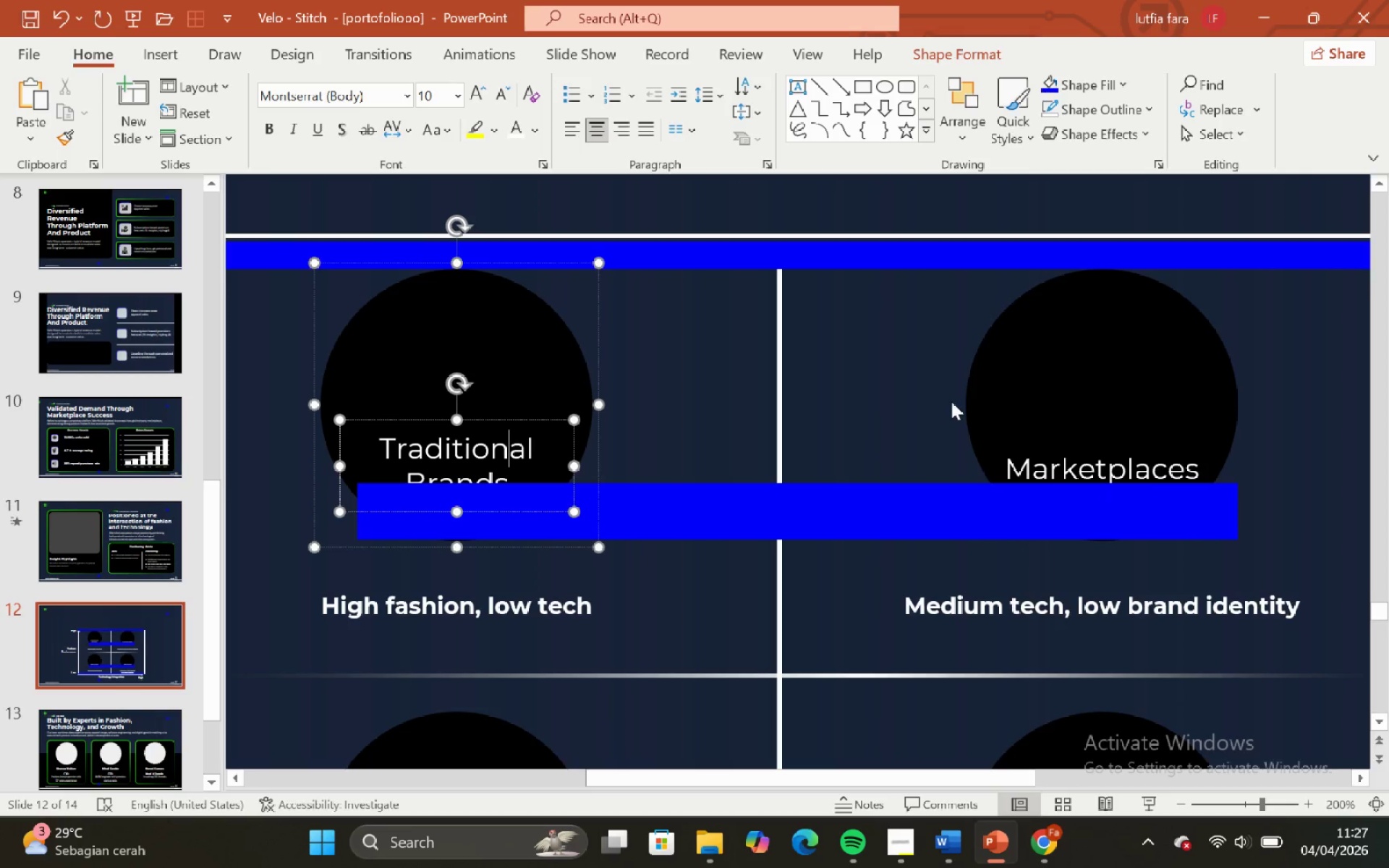 
hold_key(key=ShiftLeft, duration=0.56)
left_click([998, 338])
 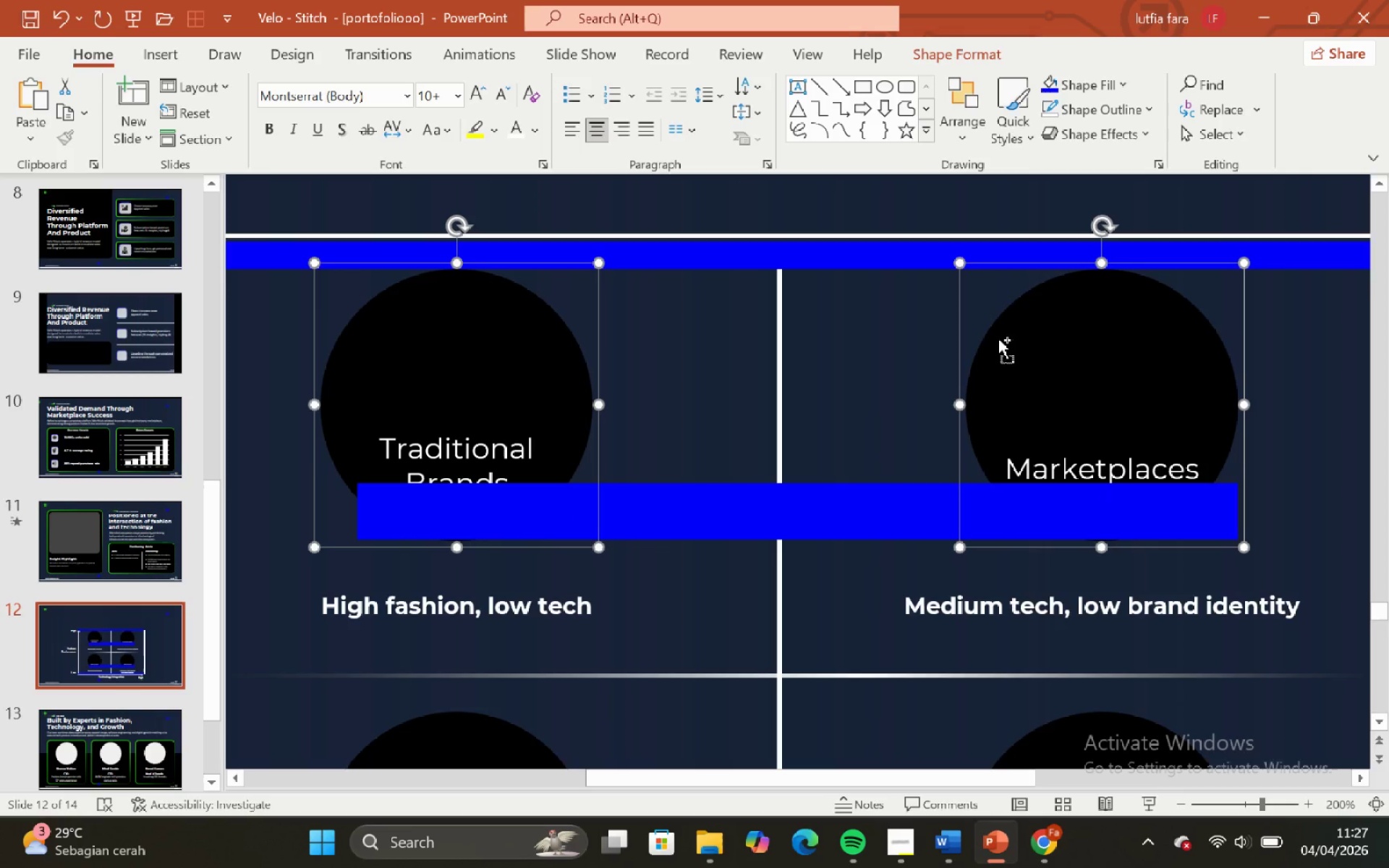 
key(Control+Shift+ShiftLeft)
 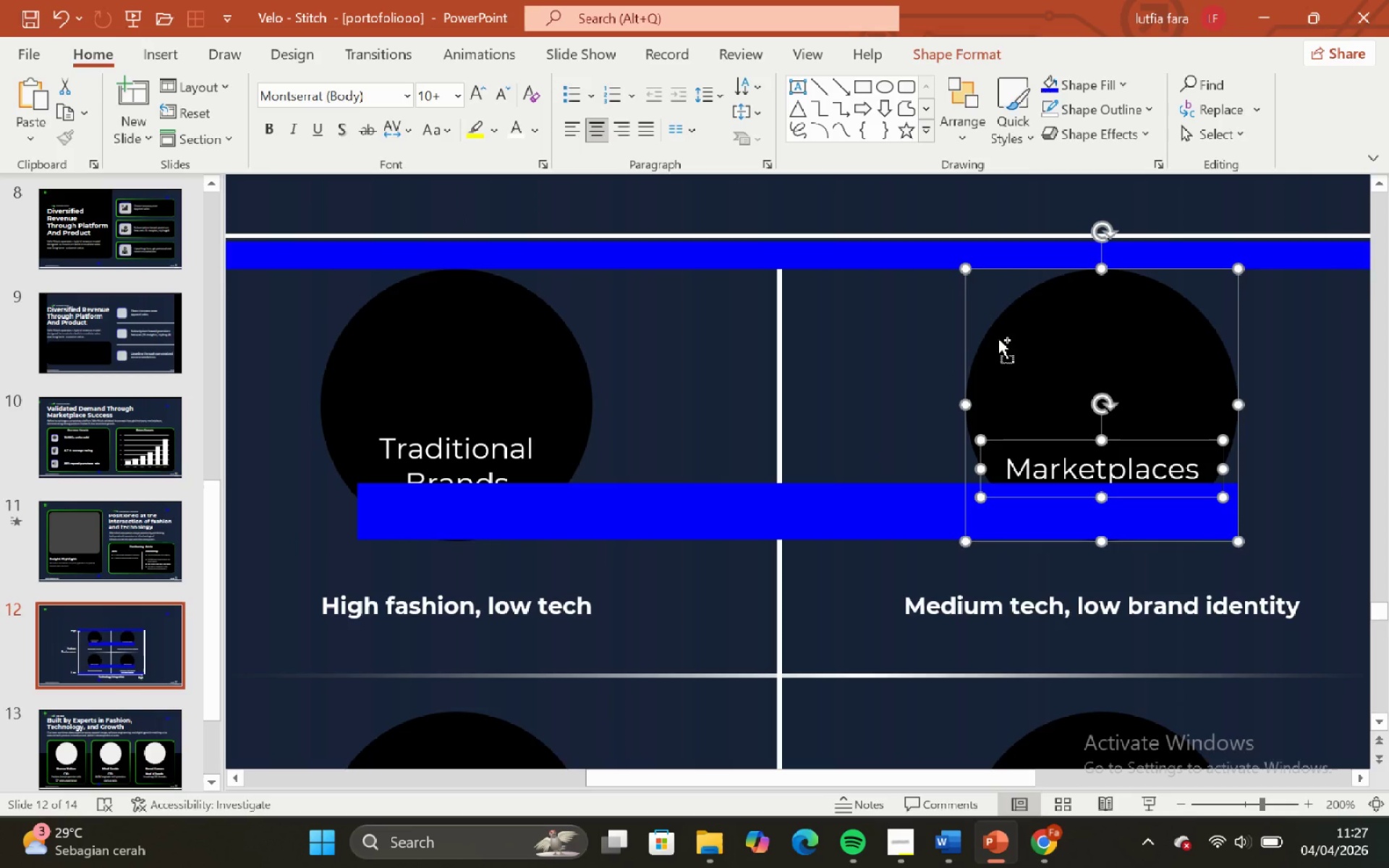 
key(Control+Shift+G)
 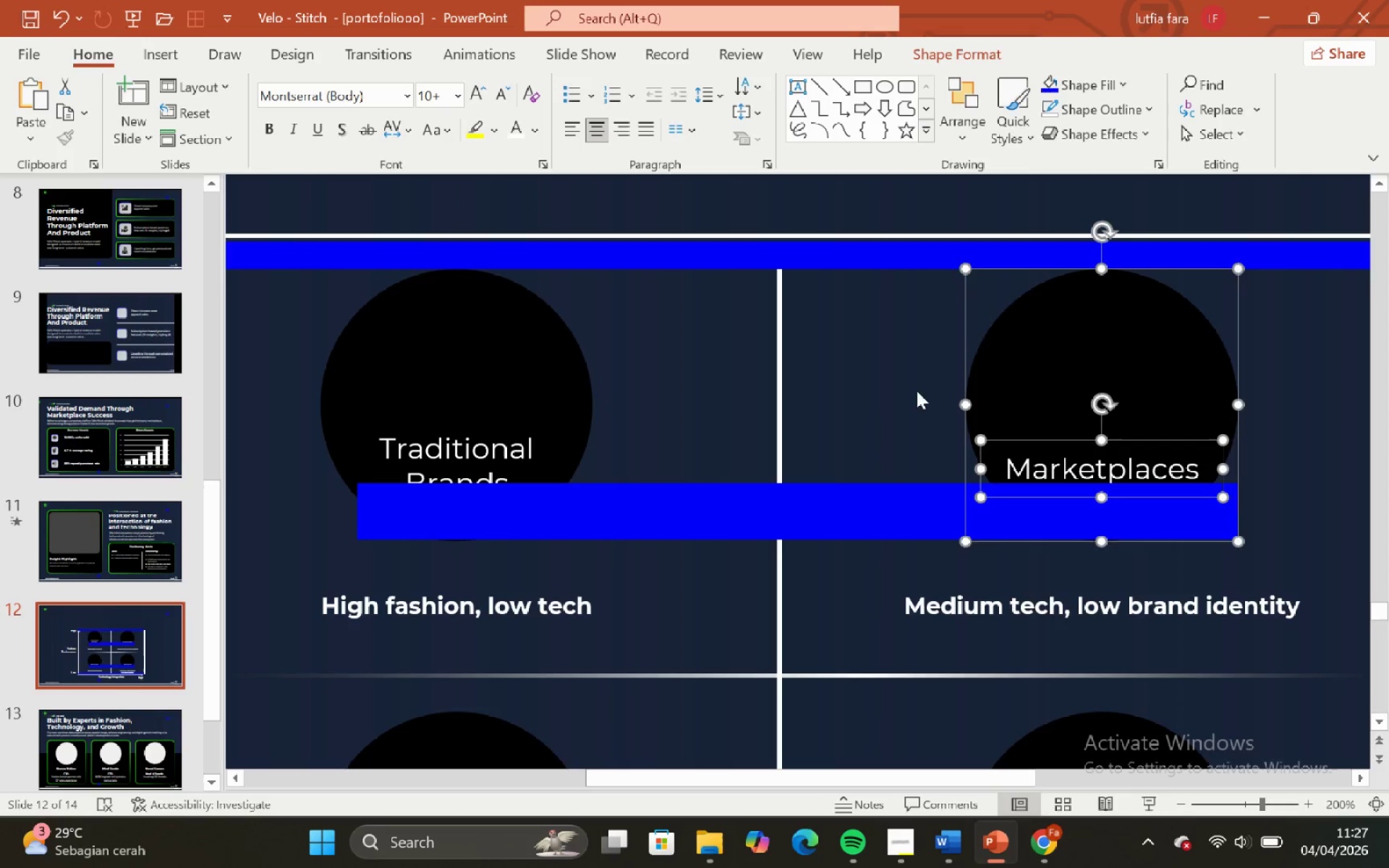 
left_click([886, 390])
 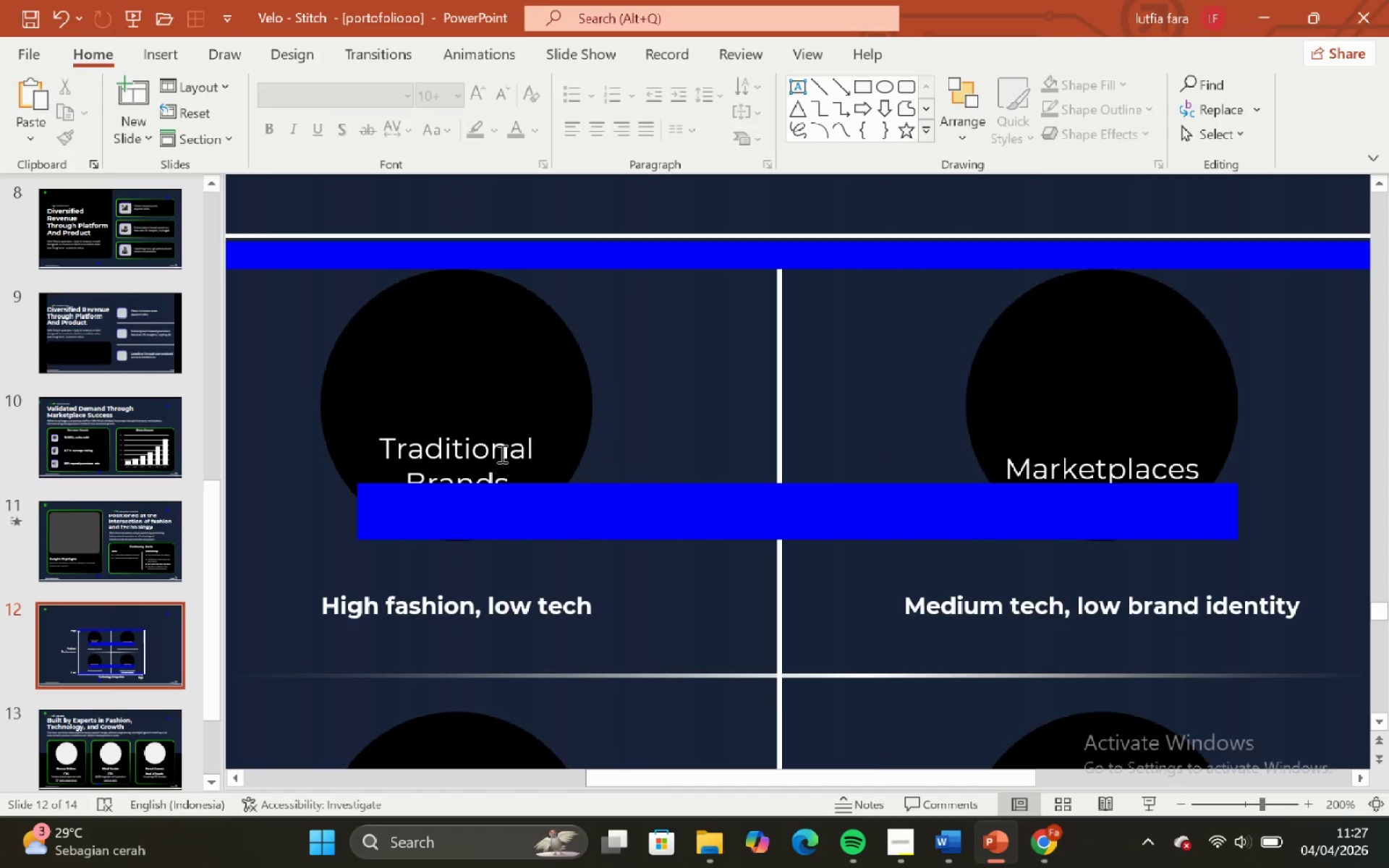 
left_click([495, 452])
 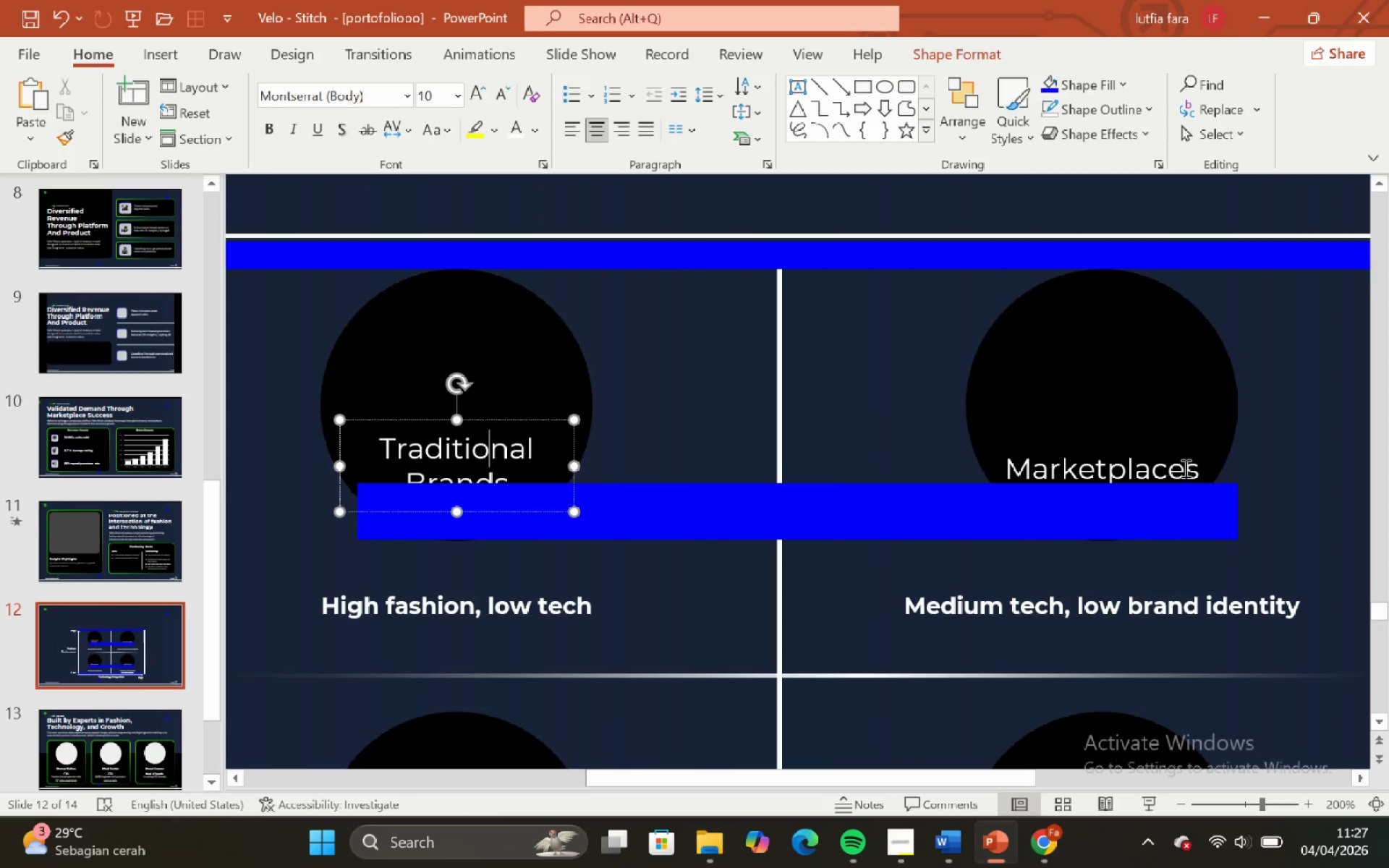 
hold_key(key=ShiftLeft, duration=0.73)
left_click([1172, 479])
 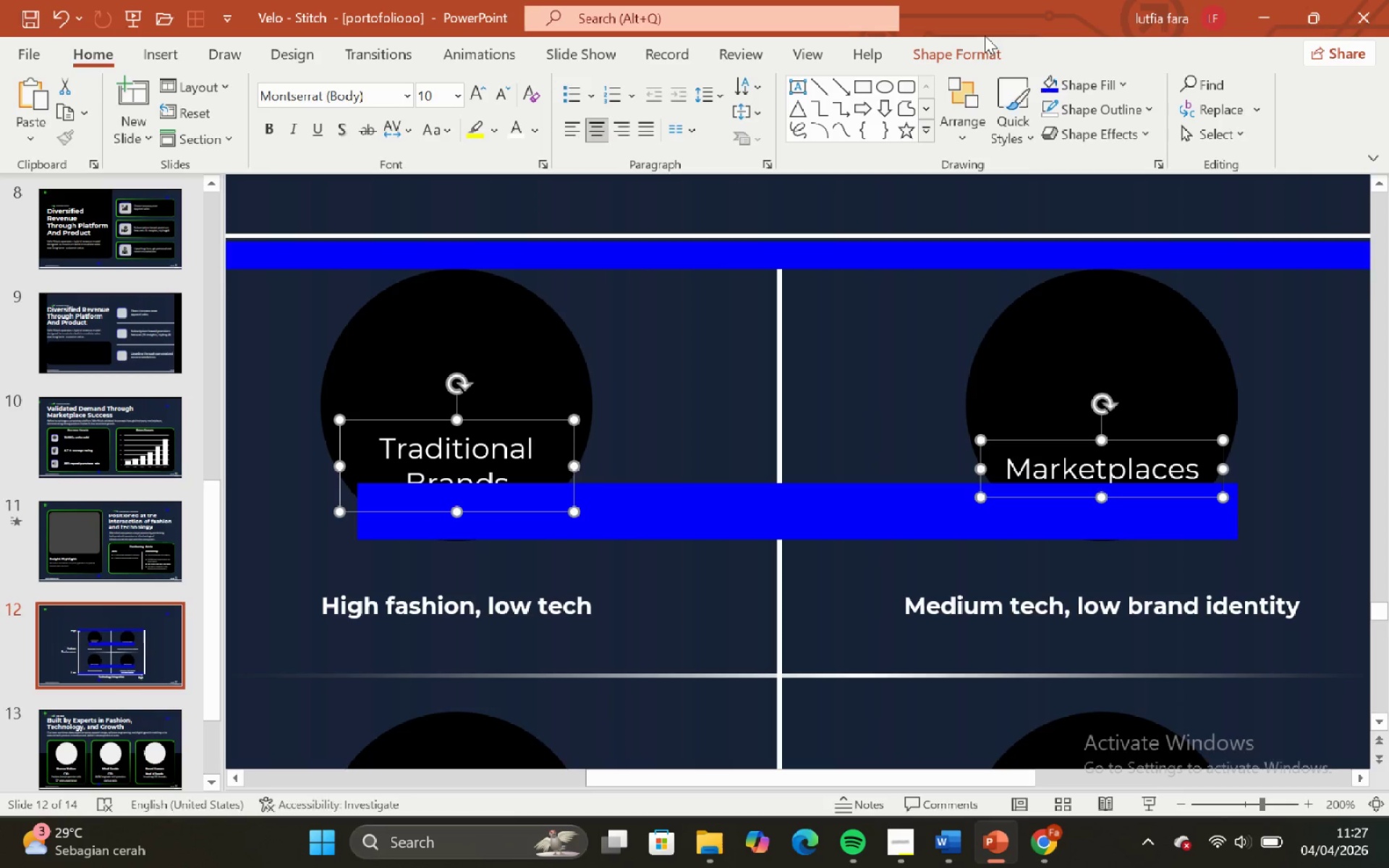 
left_click([986, 43])
 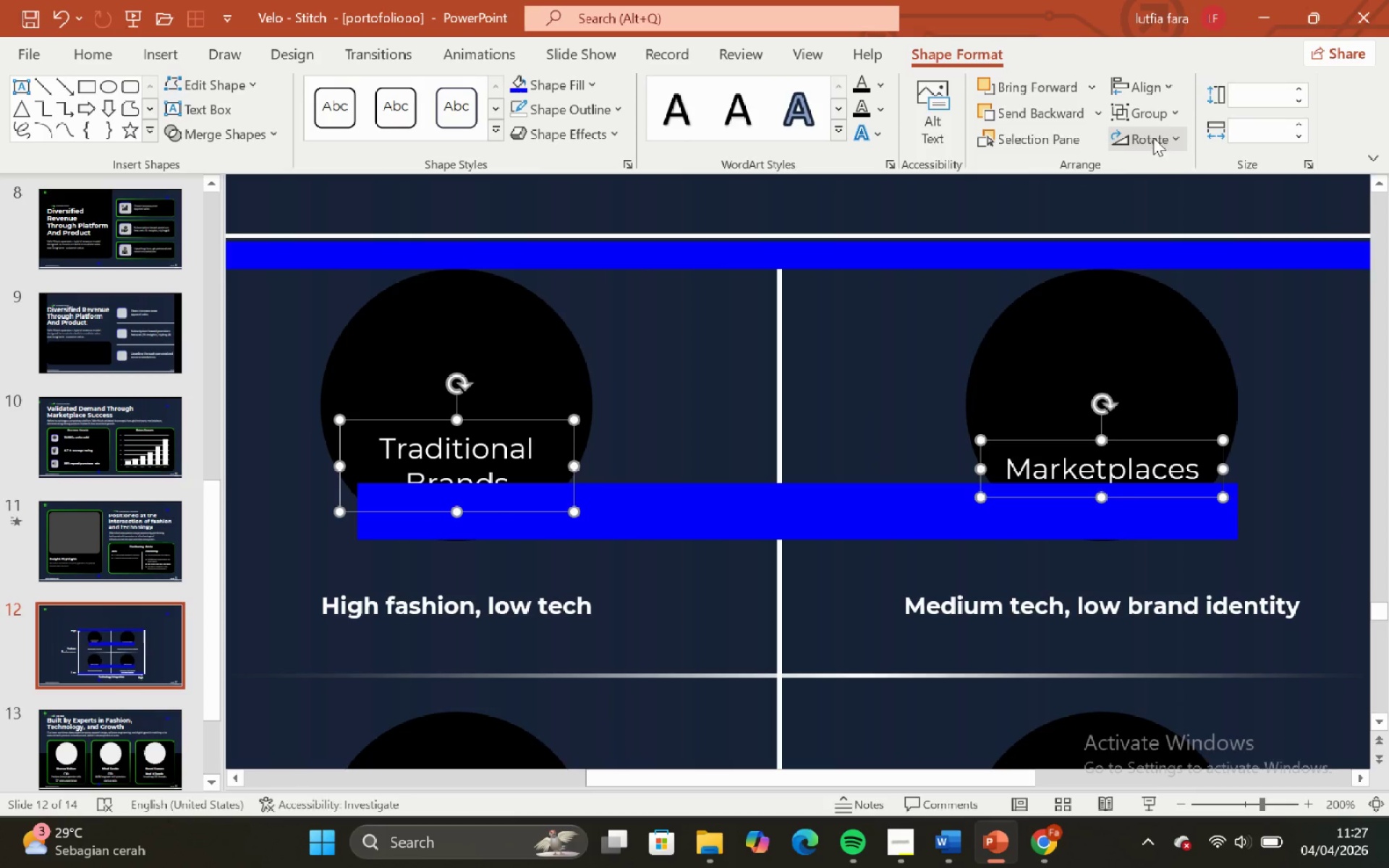 
left_click([1139, 82])
 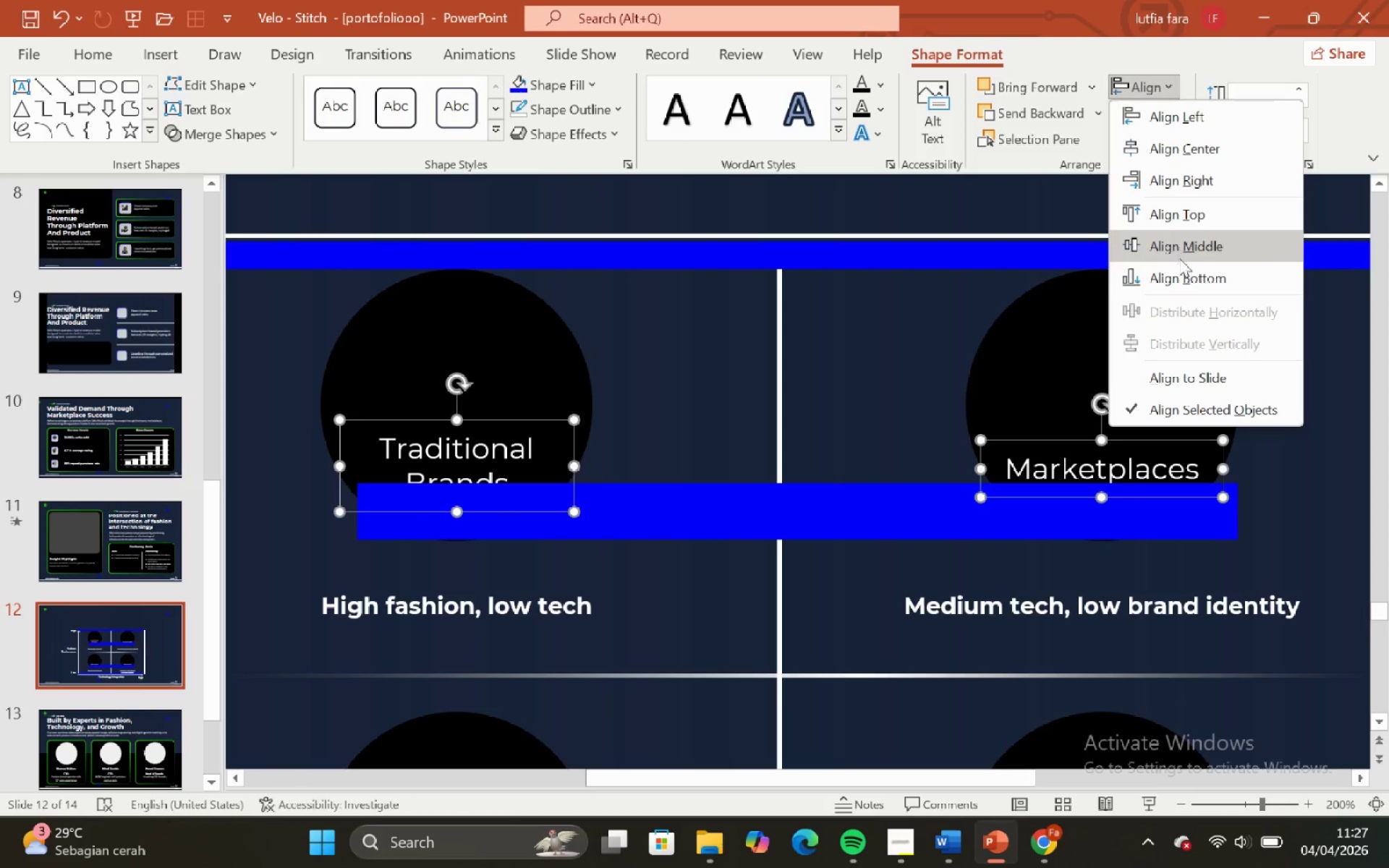 
left_click([1180, 266])
 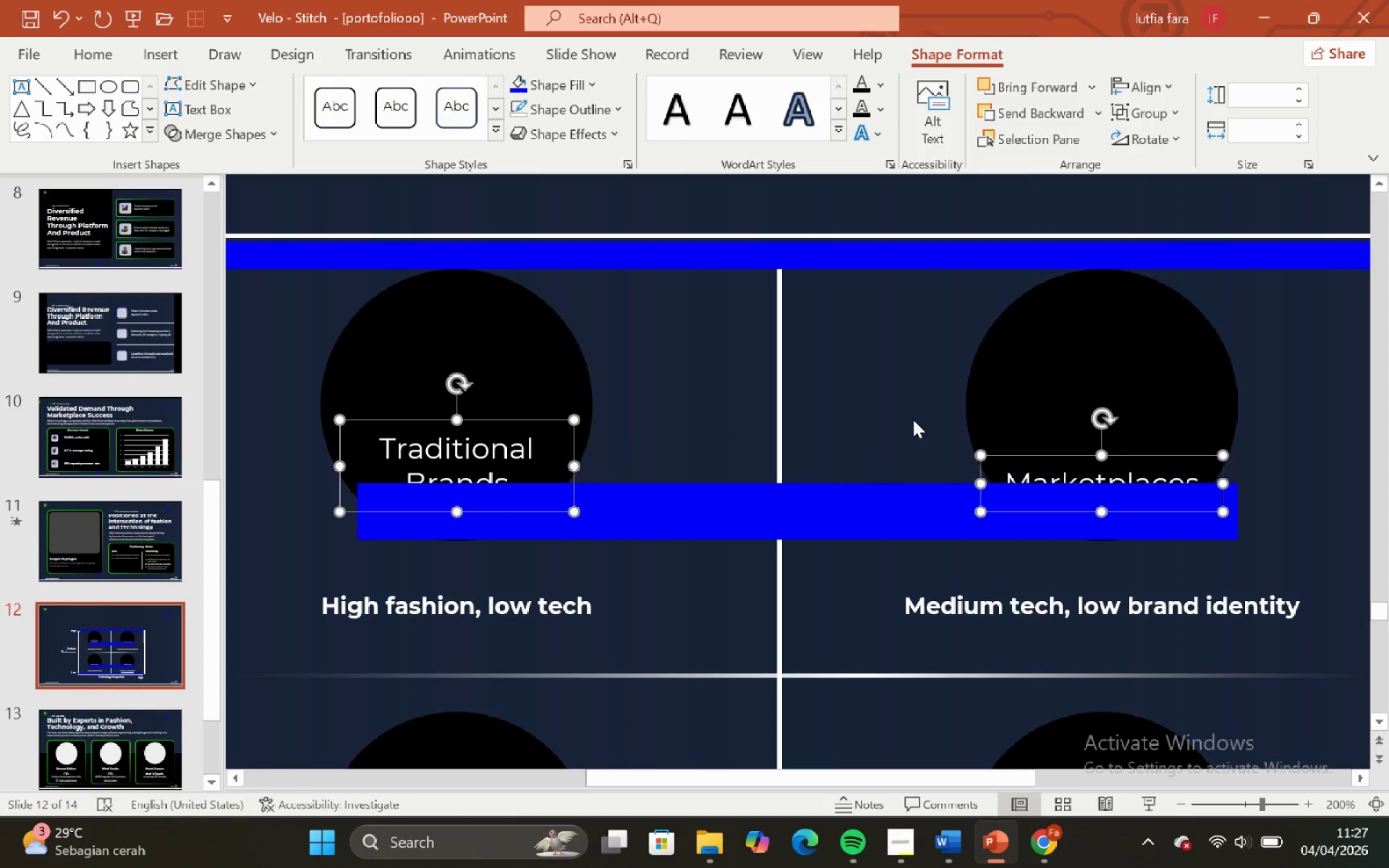 
key(Control+ControlLeft)
 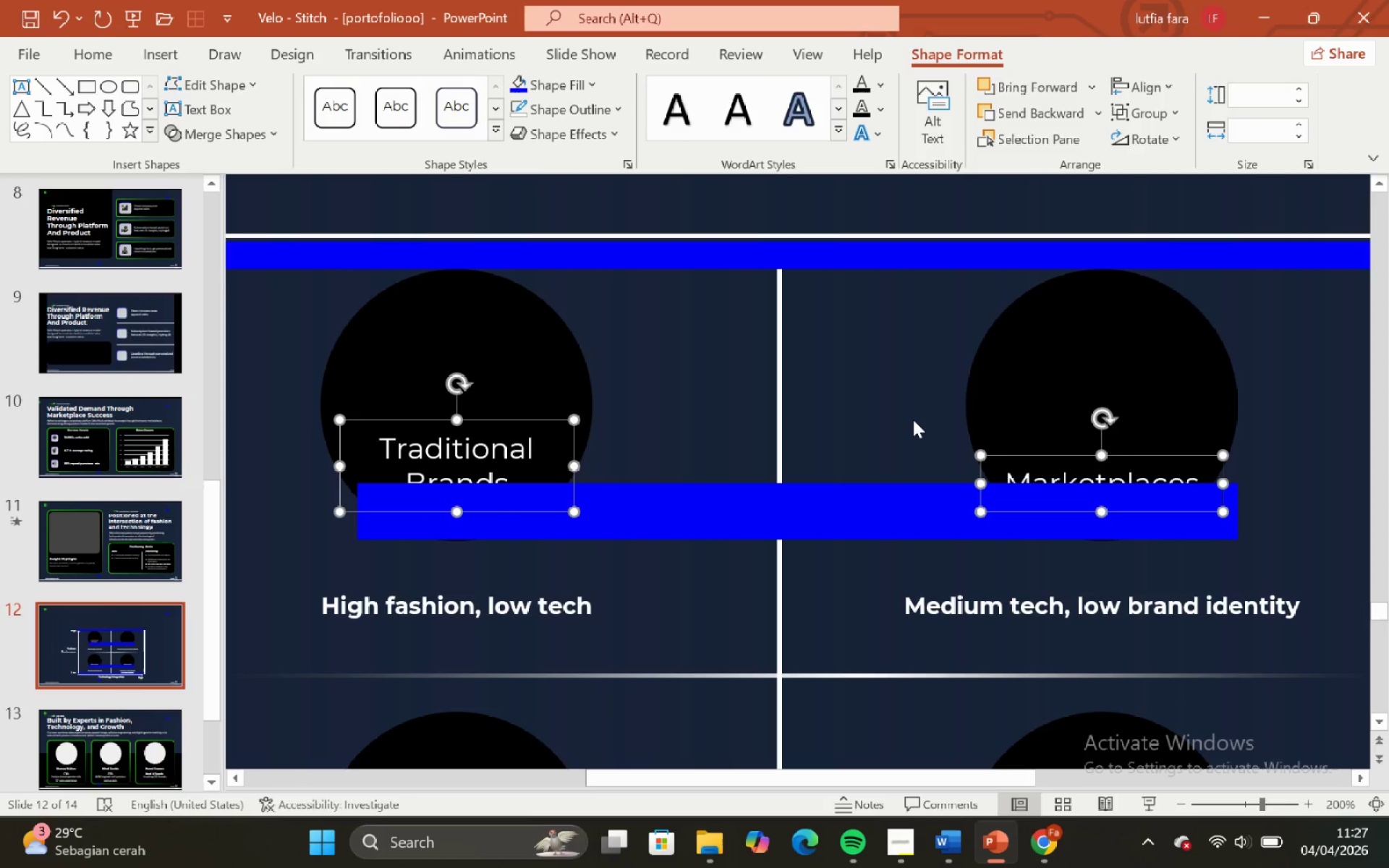 
key(Control+ControlLeft)
 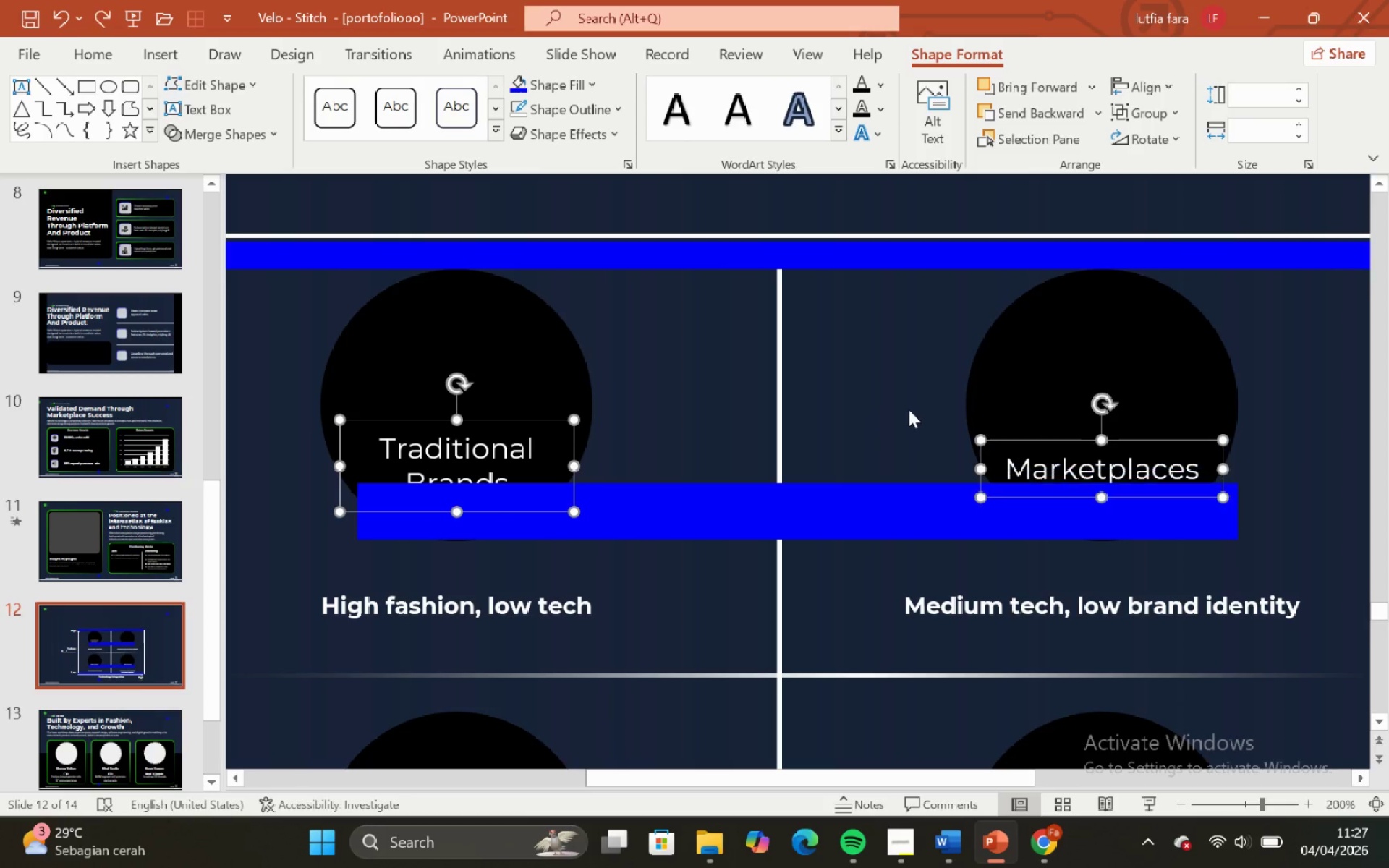 
key(Control+Z)
 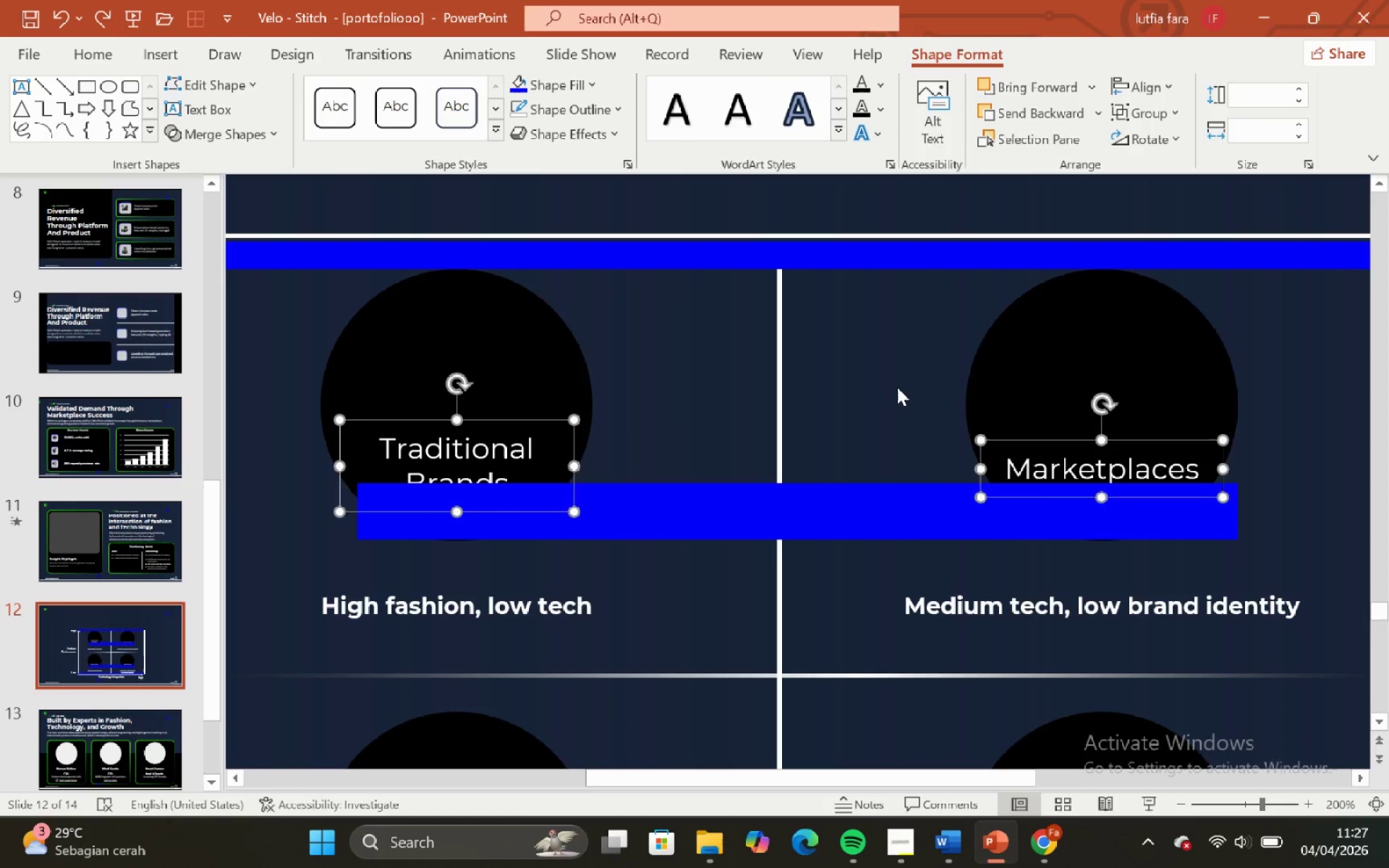 
left_click([897, 387])
 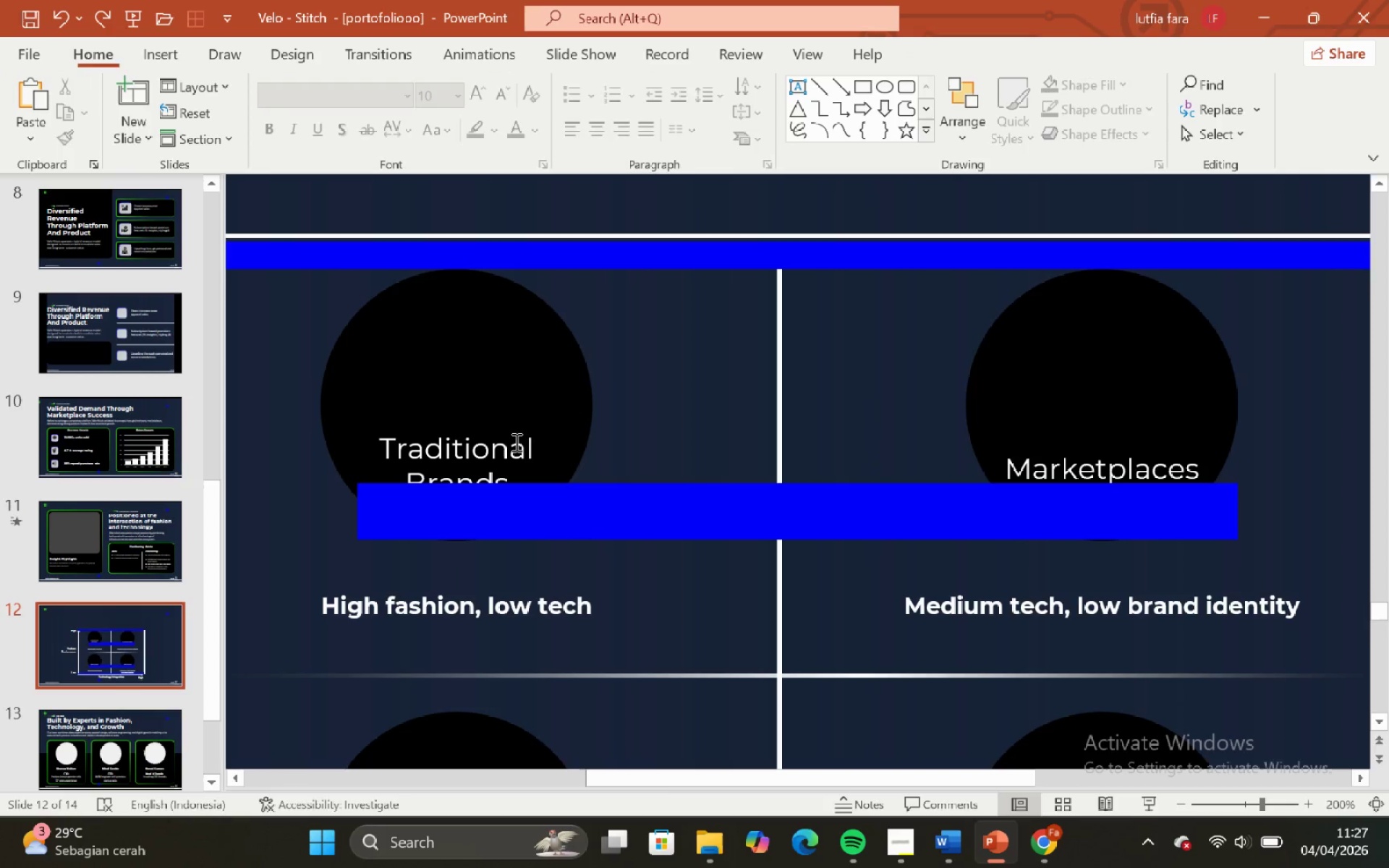 
left_click([515, 442])
 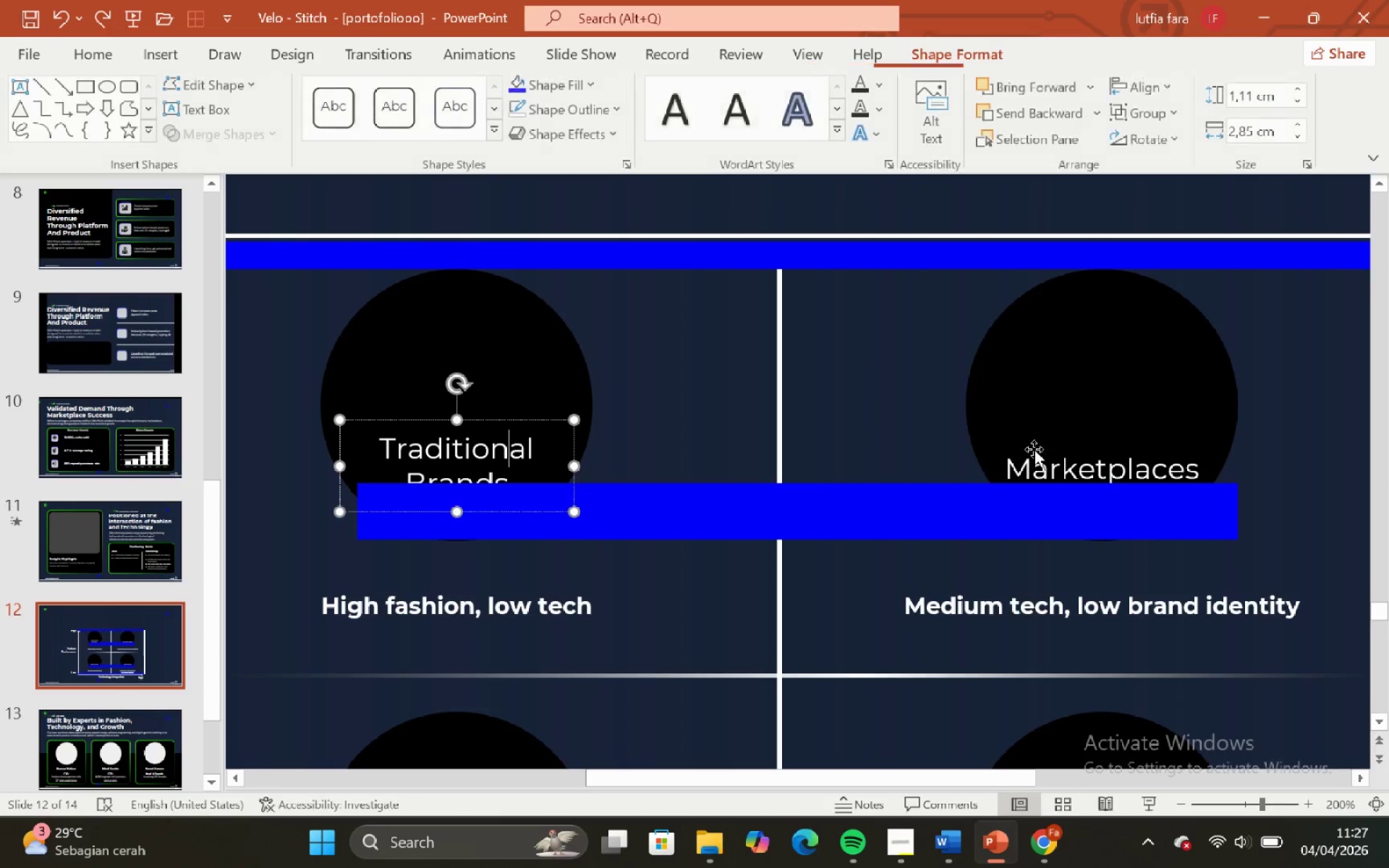 
hold_key(key=ShiftLeft, duration=0.53)
 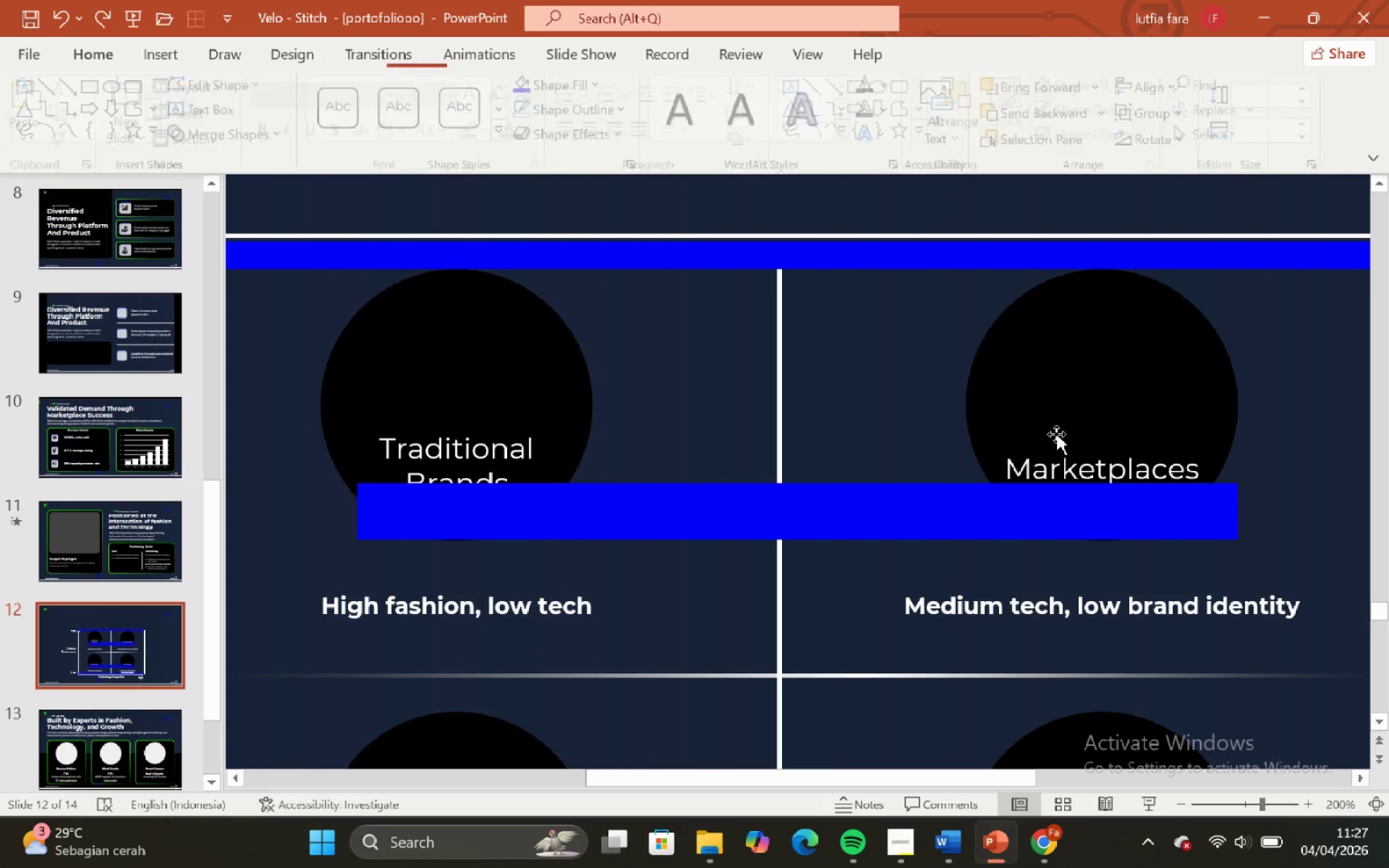 
double_click([1058, 435])
 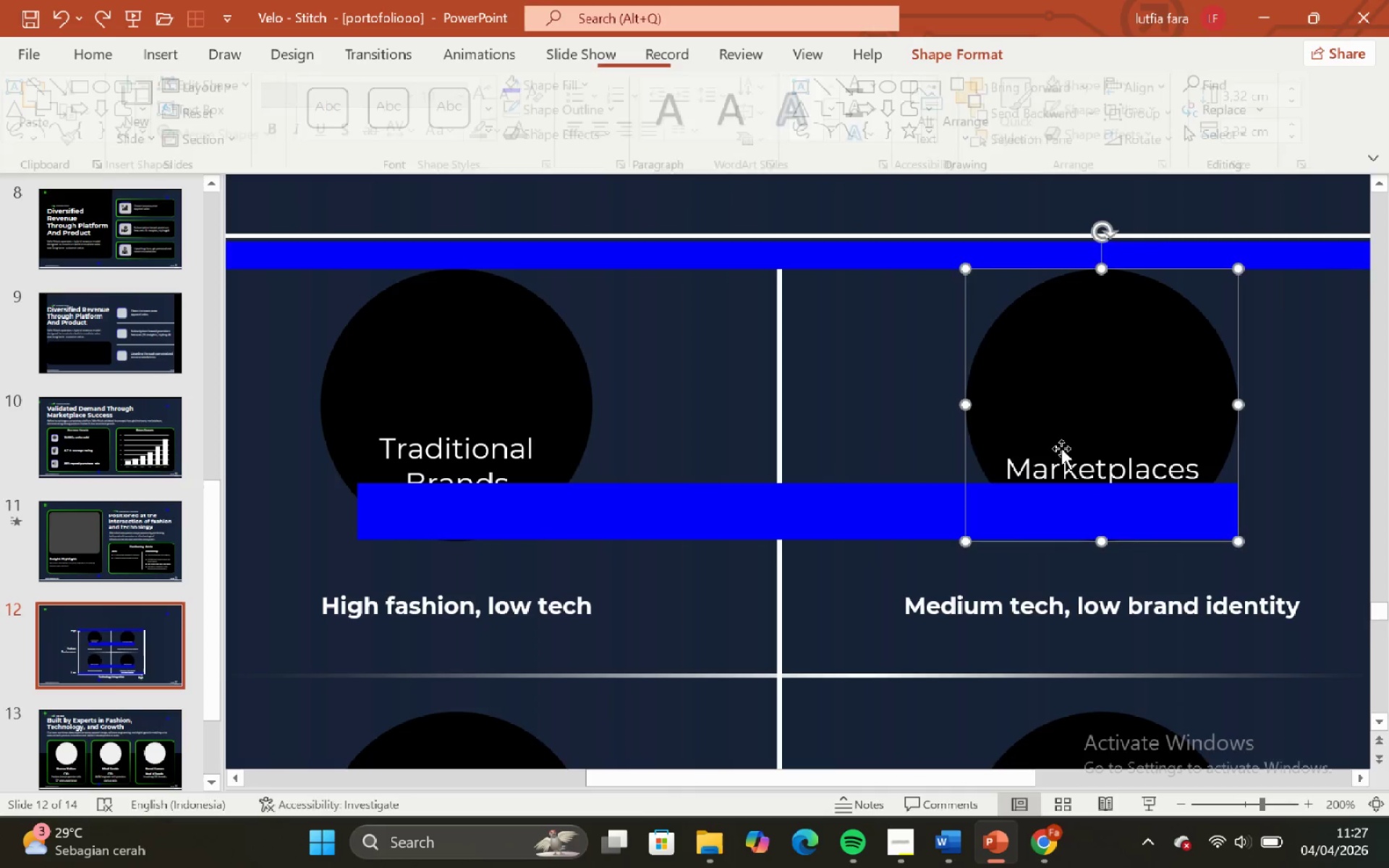 
triple_click([1061, 449])
 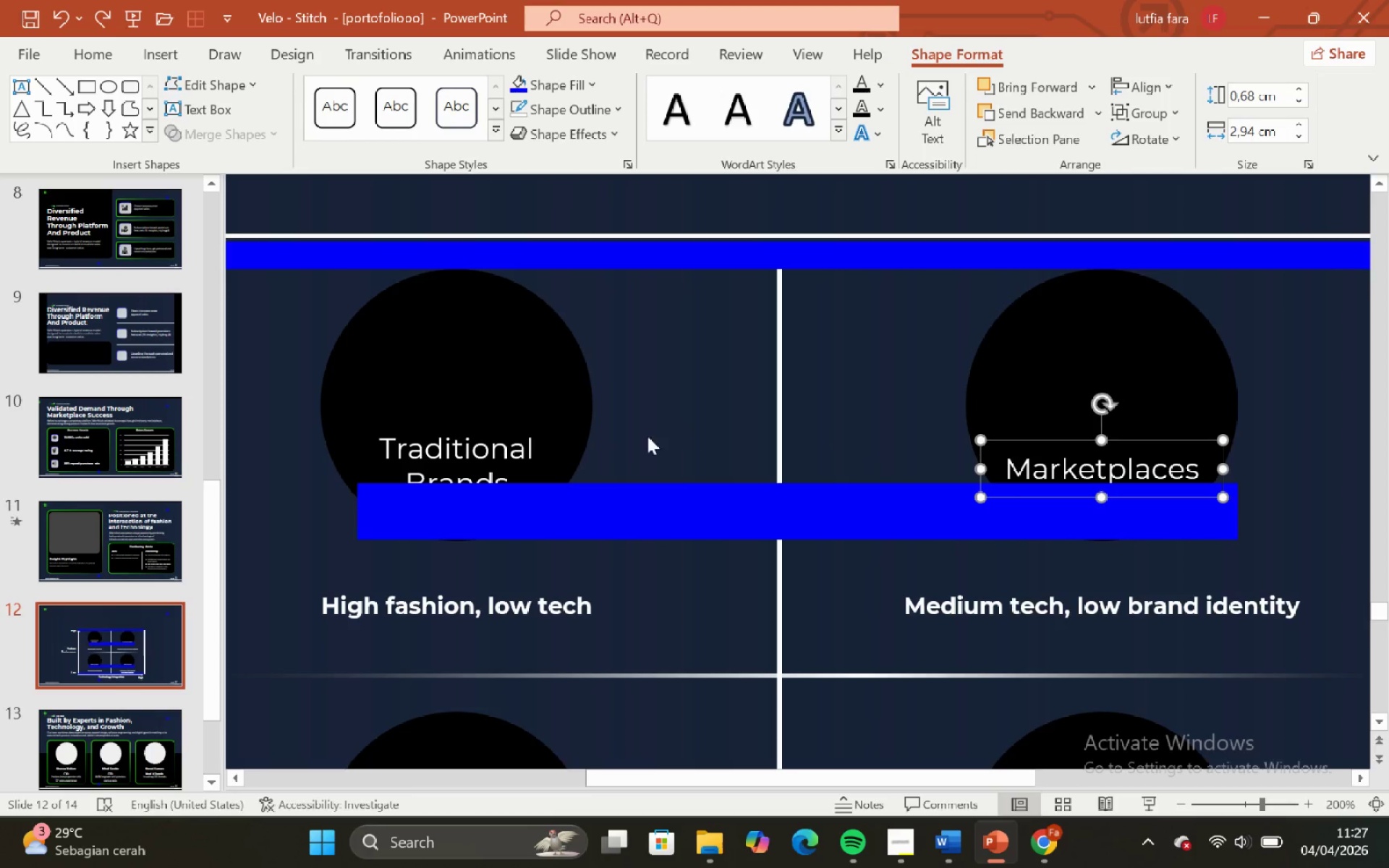 
hold_key(key=ShiftLeft, duration=0.55)
left_click([526, 441])
 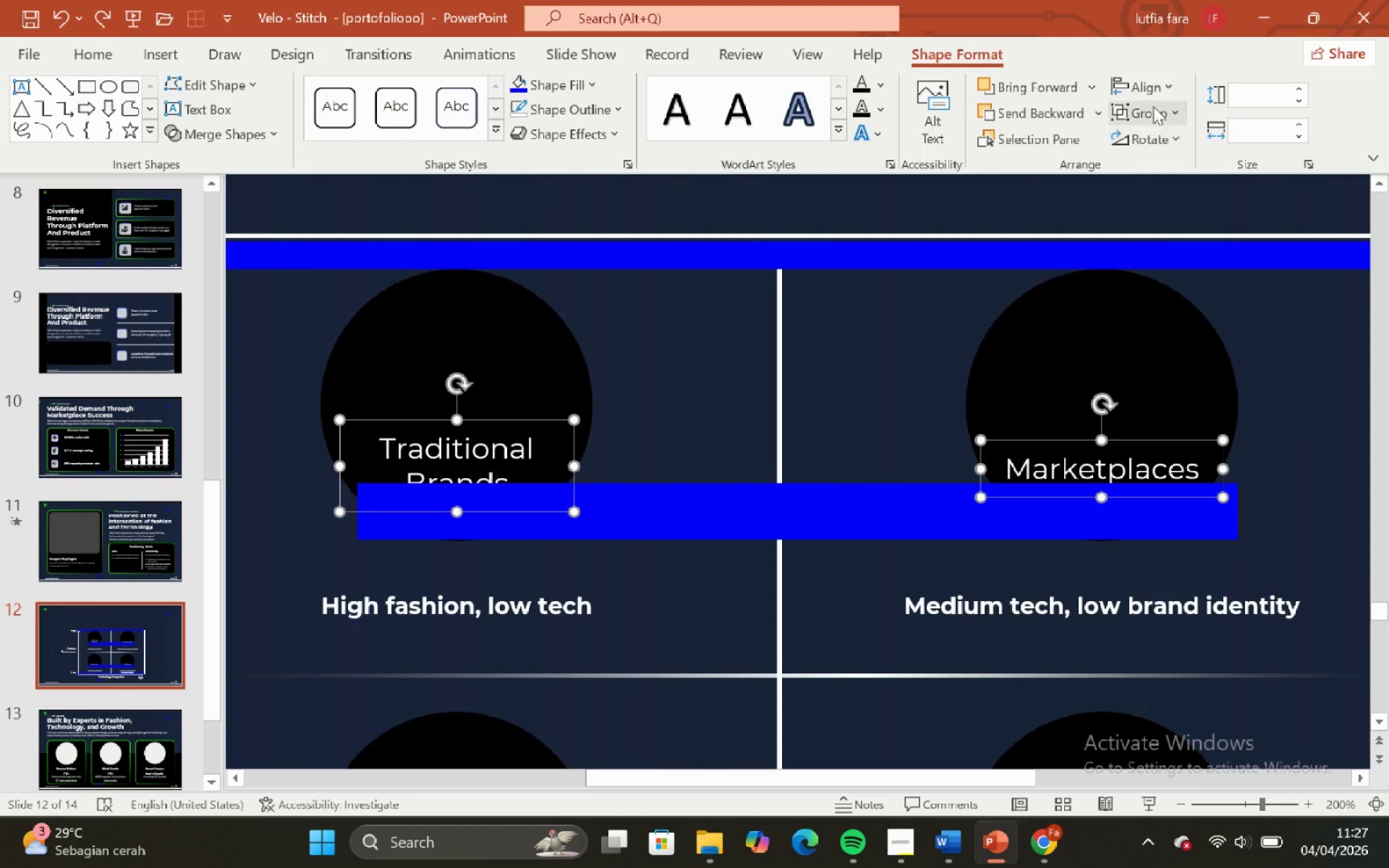 
left_click([1157, 86])
 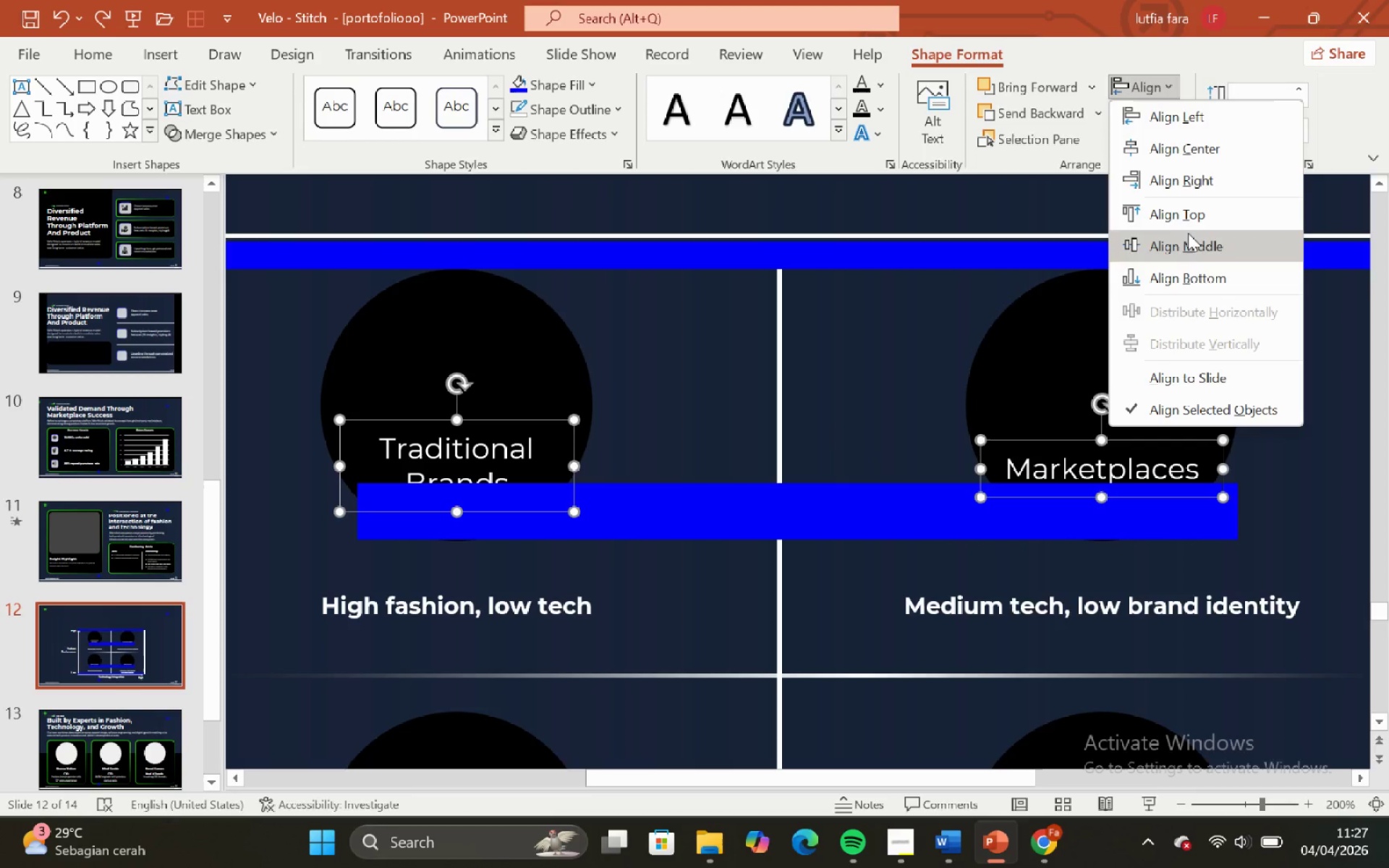 
left_click([1190, 242])
 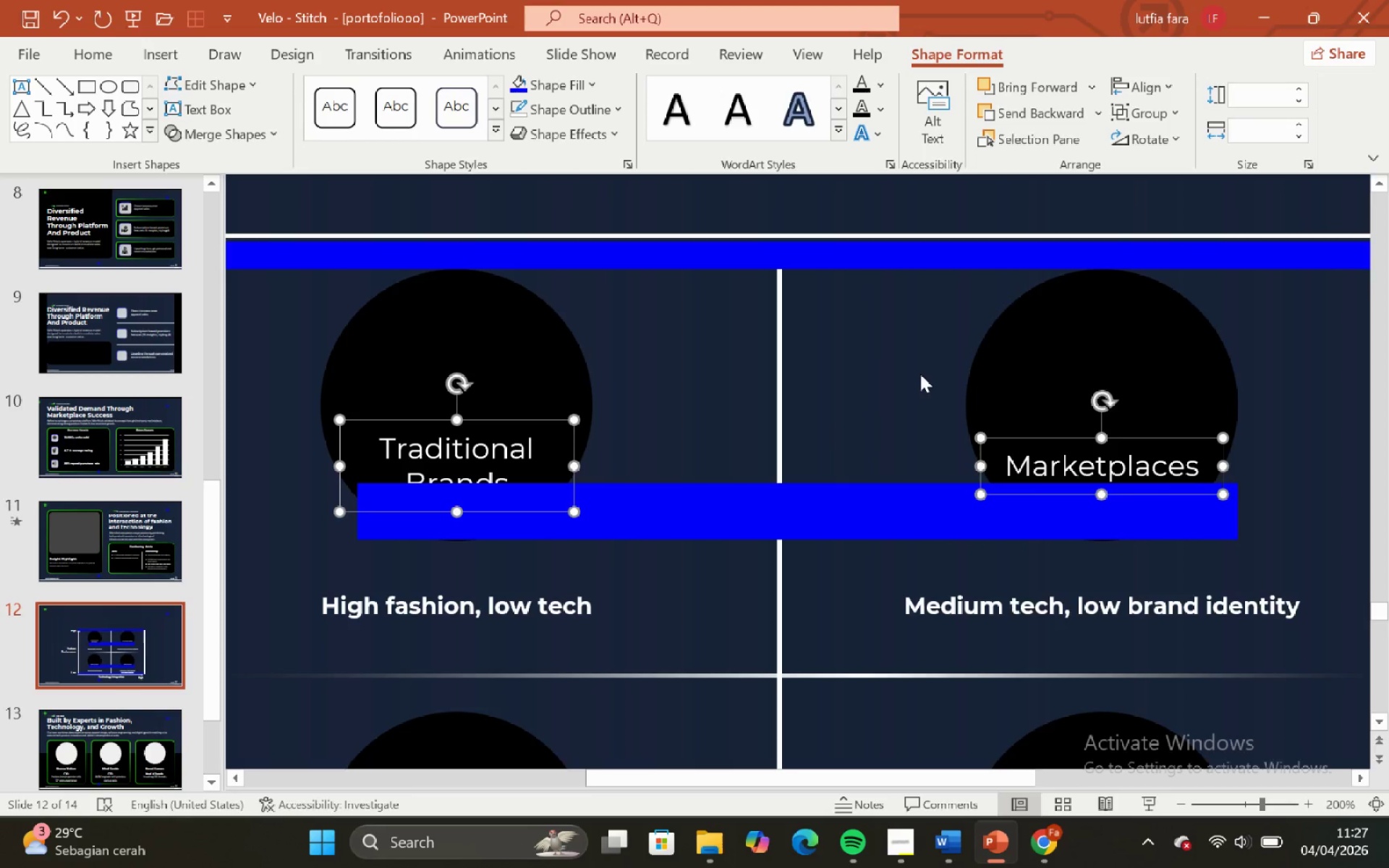 
left_click([919, 375])
 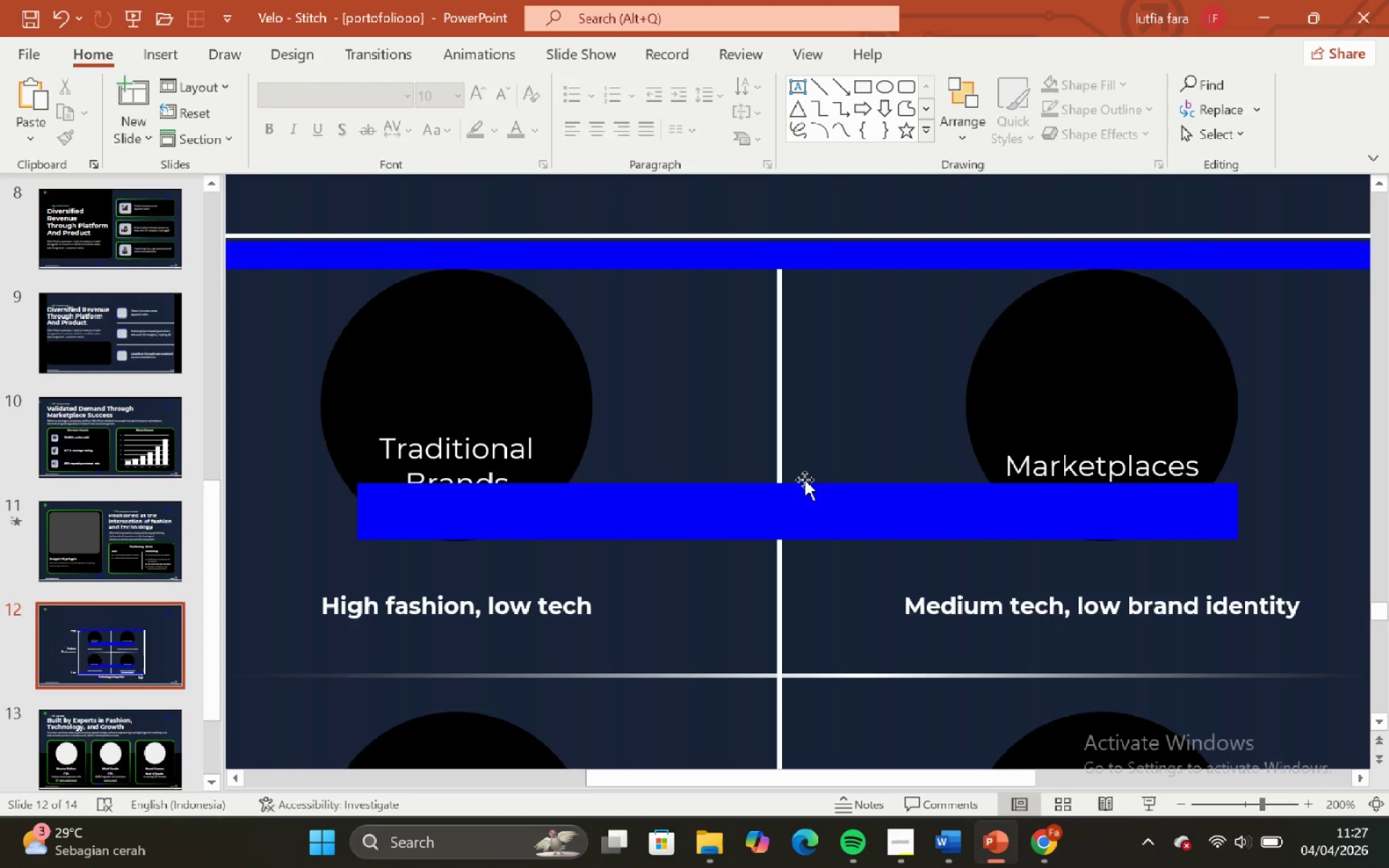 
left_click_drag(start_coordinate=[806, 501], to_coordinate=[710, 357])
 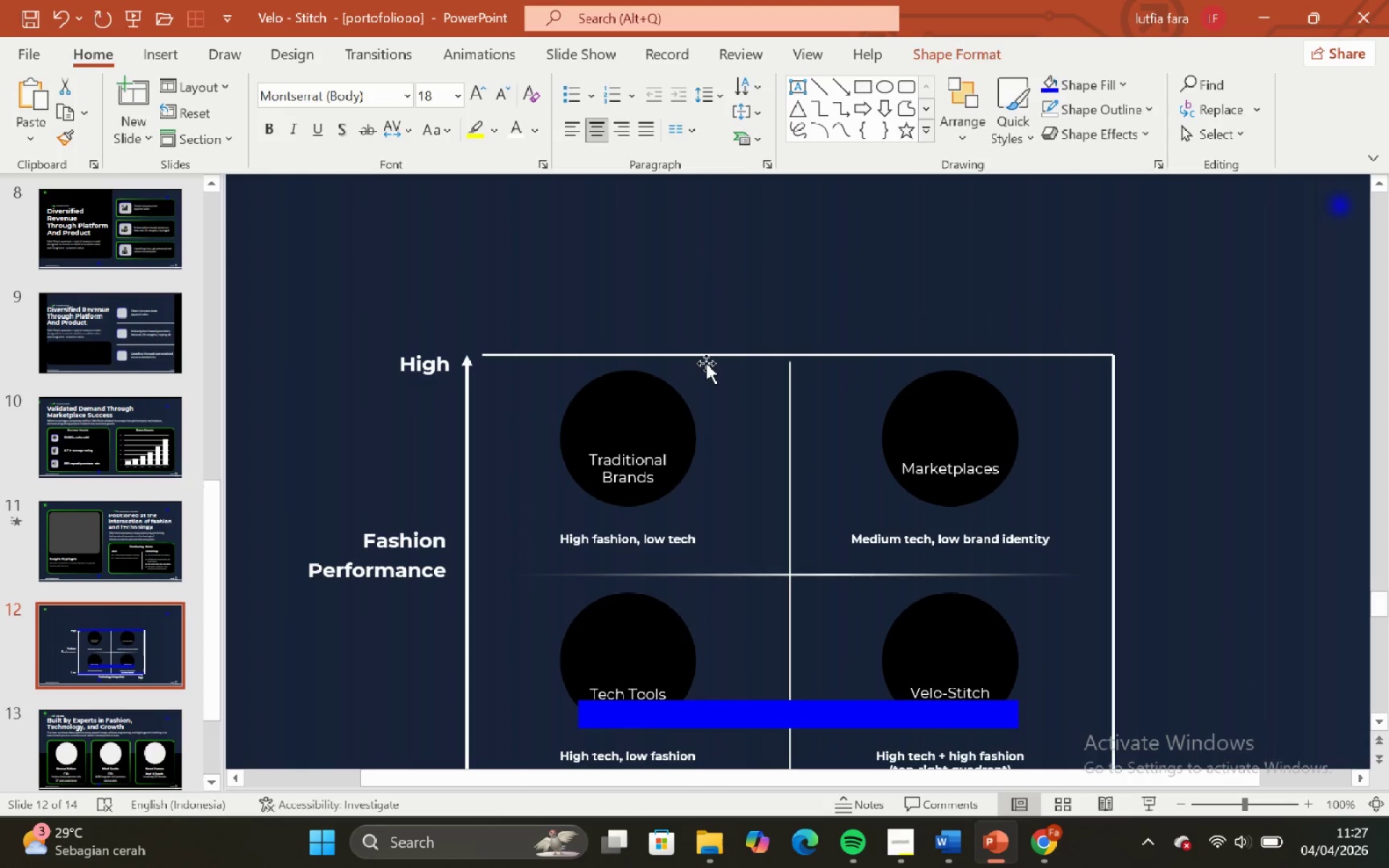 
key(Backspace)
 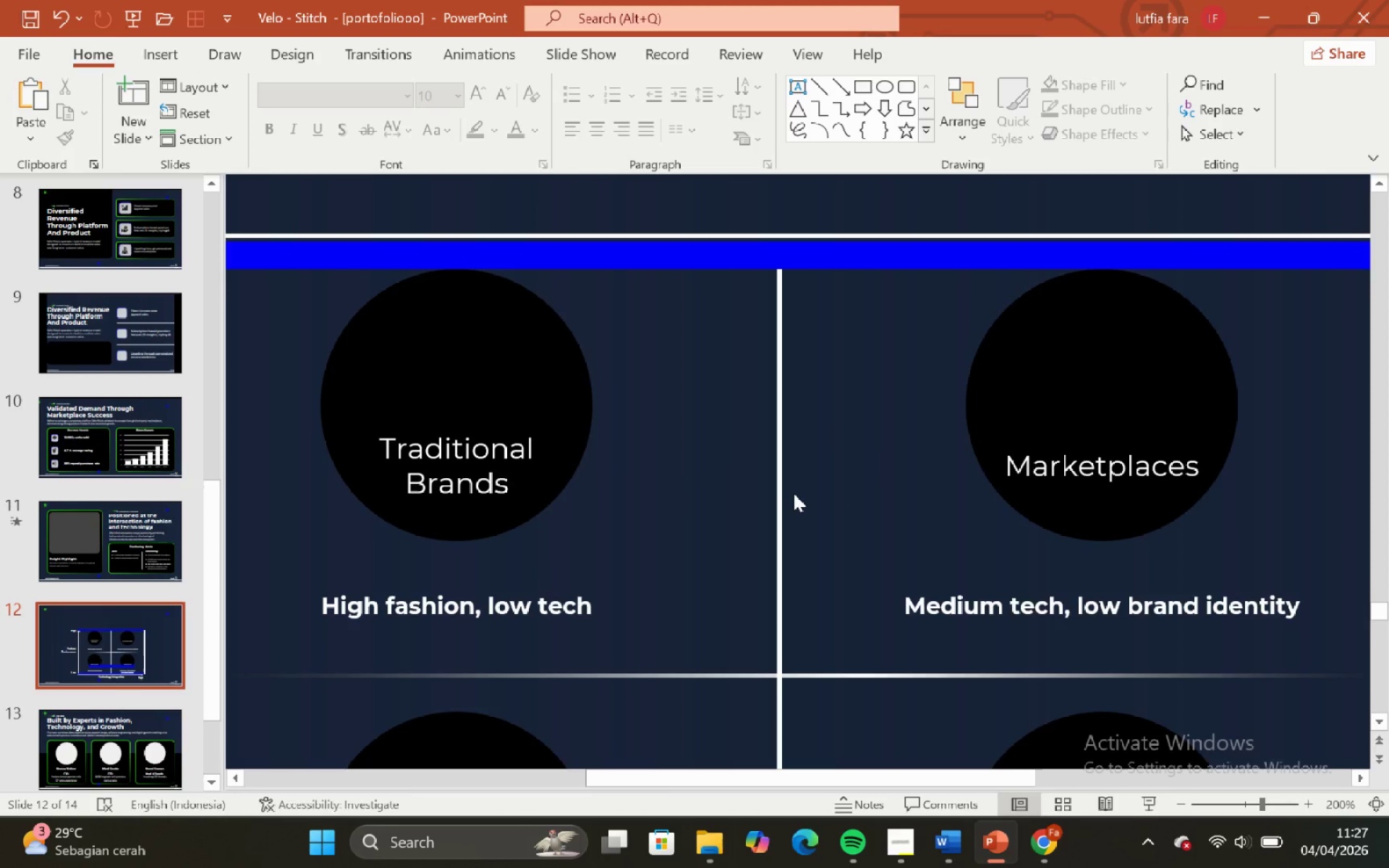 
hold_key(key=ControlLeft, duration=0.73)
hold_key(key=ShiftLeft, duration=0.72)
scroll: coordinate [794, 493], scroll_direction: down, amount: 2.0
 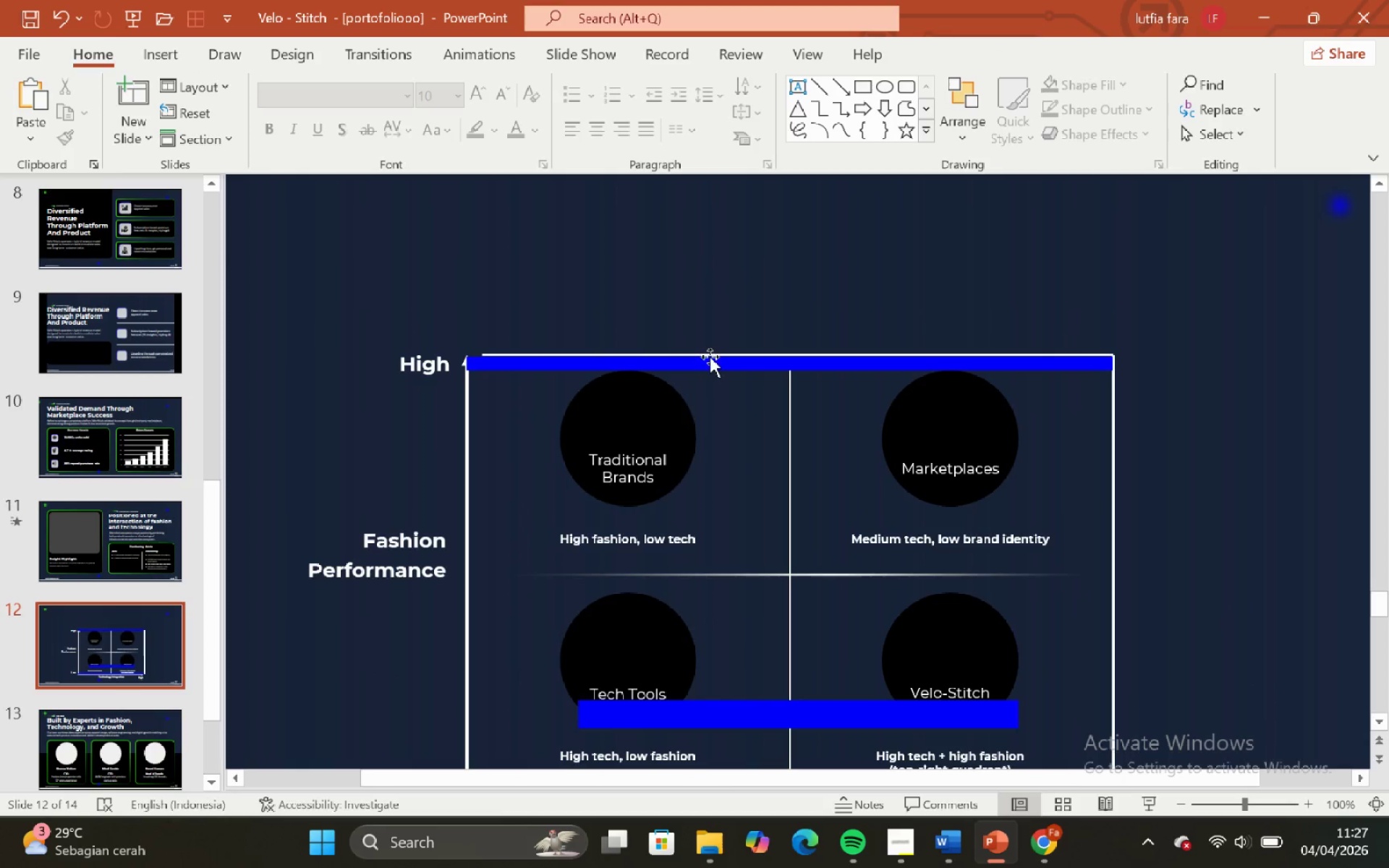 
left_click([710, 357])
 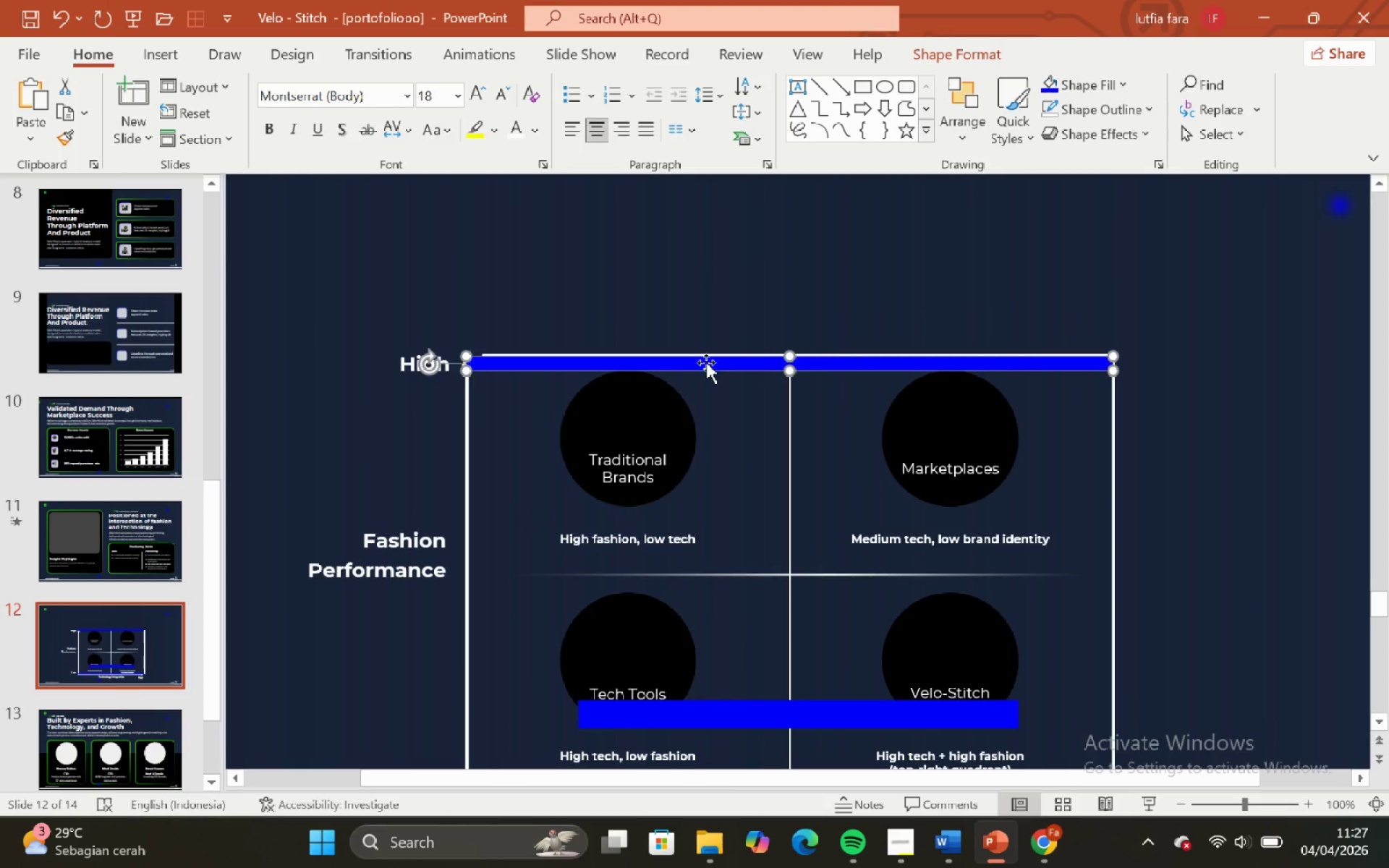 
key(Backspace)
 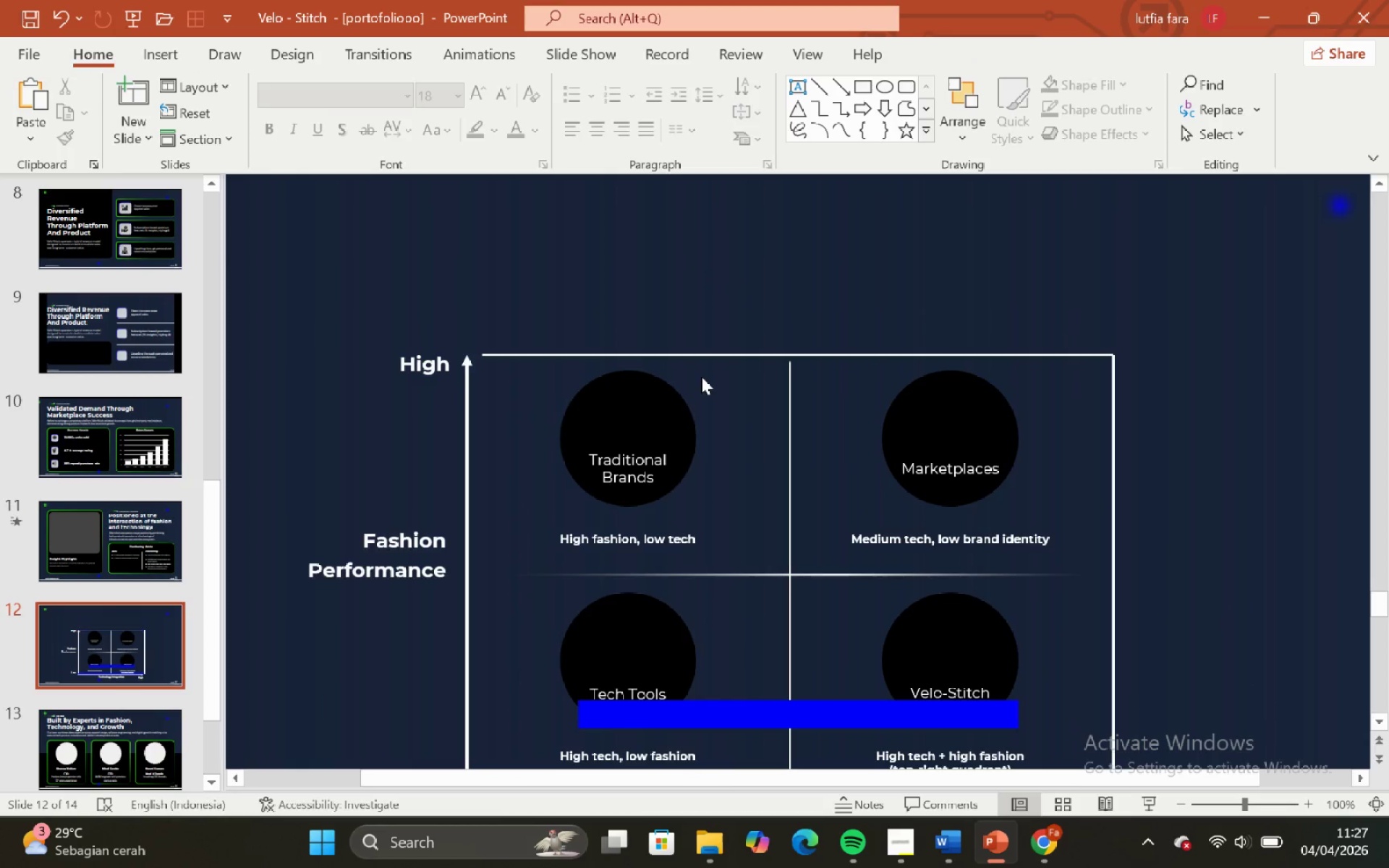 
scroll: coordinate [977, 616], scroll_direction: down, amount: 15.0
 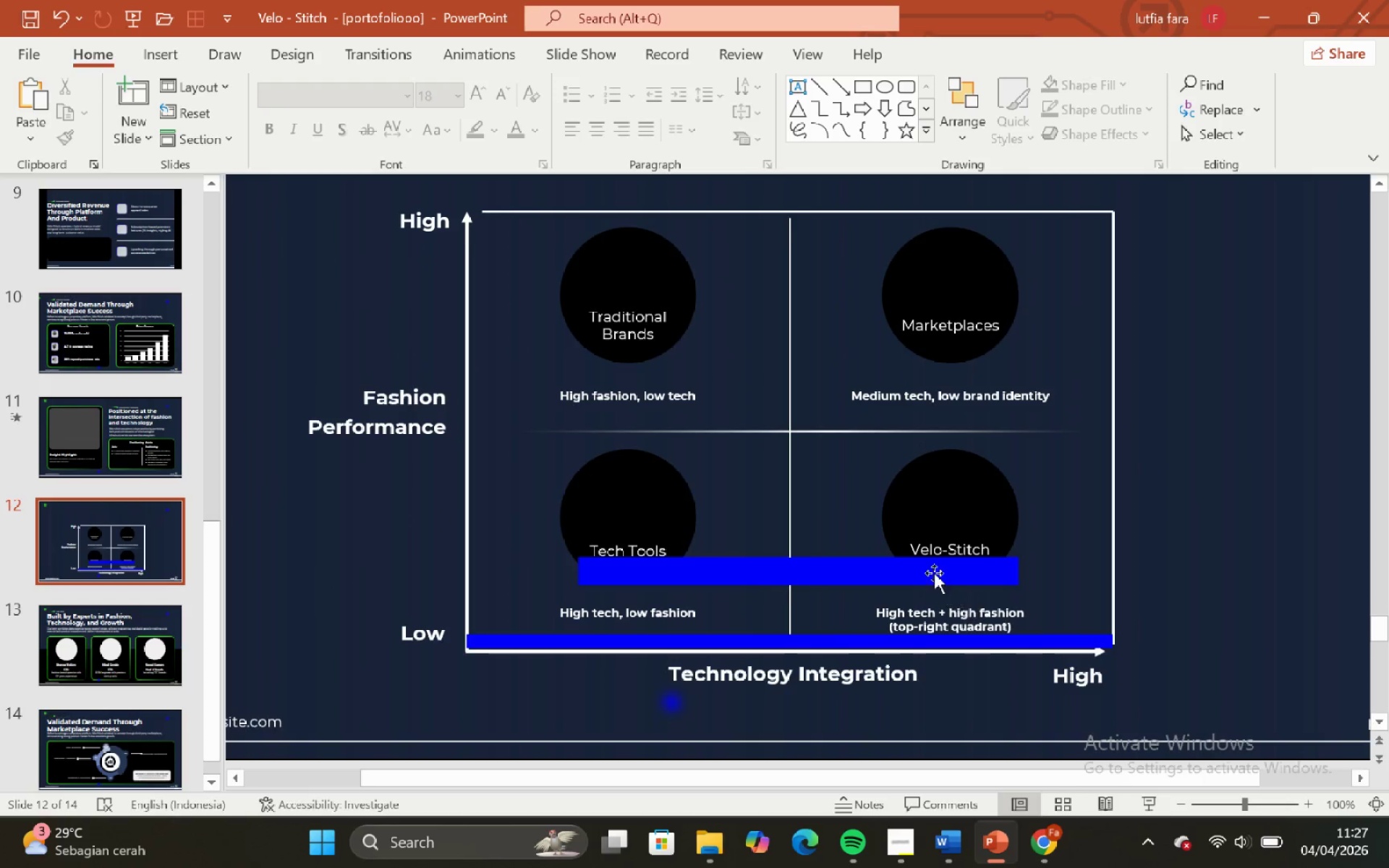 
left_click([931, 569])
 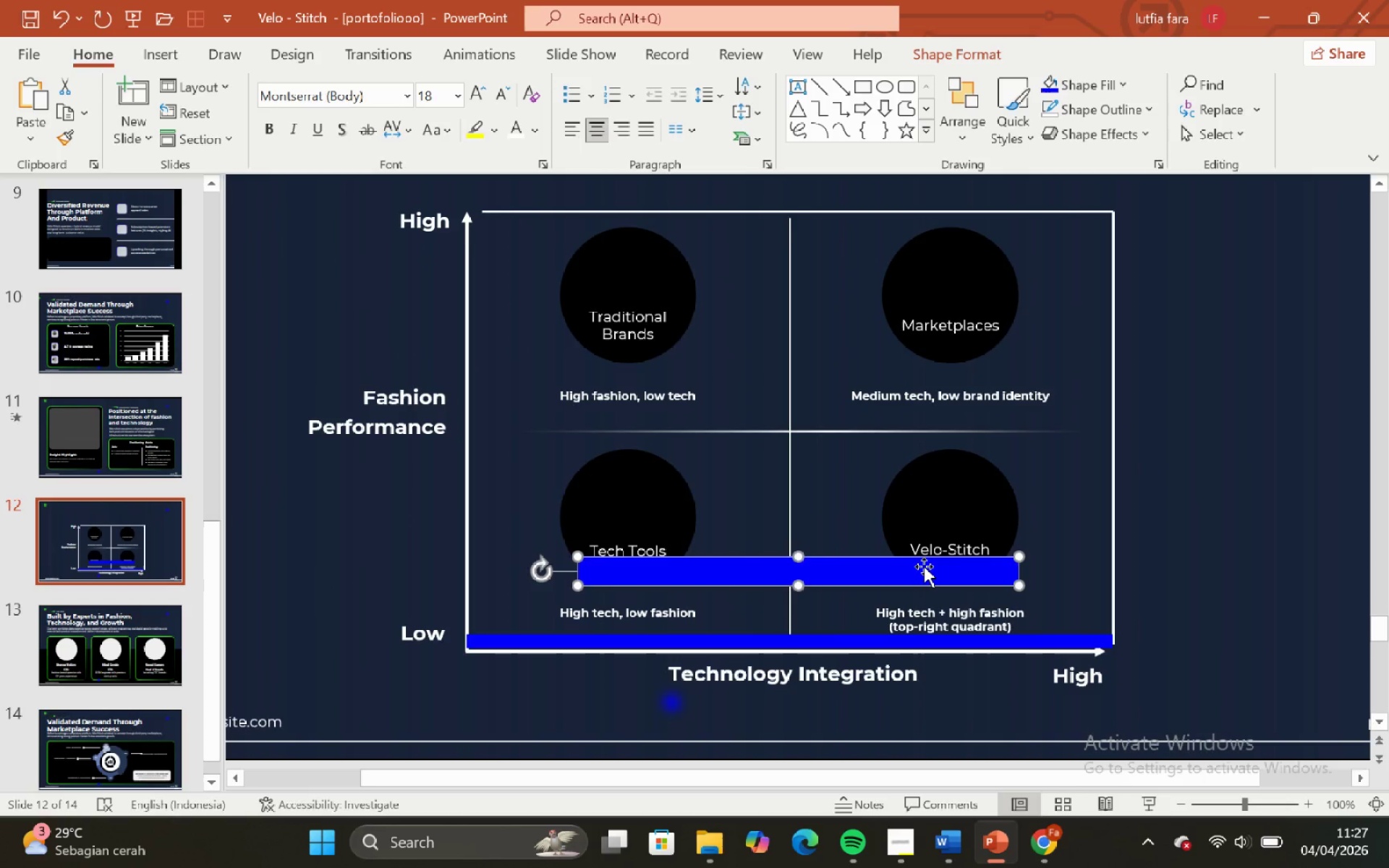 
key(Backspace)
 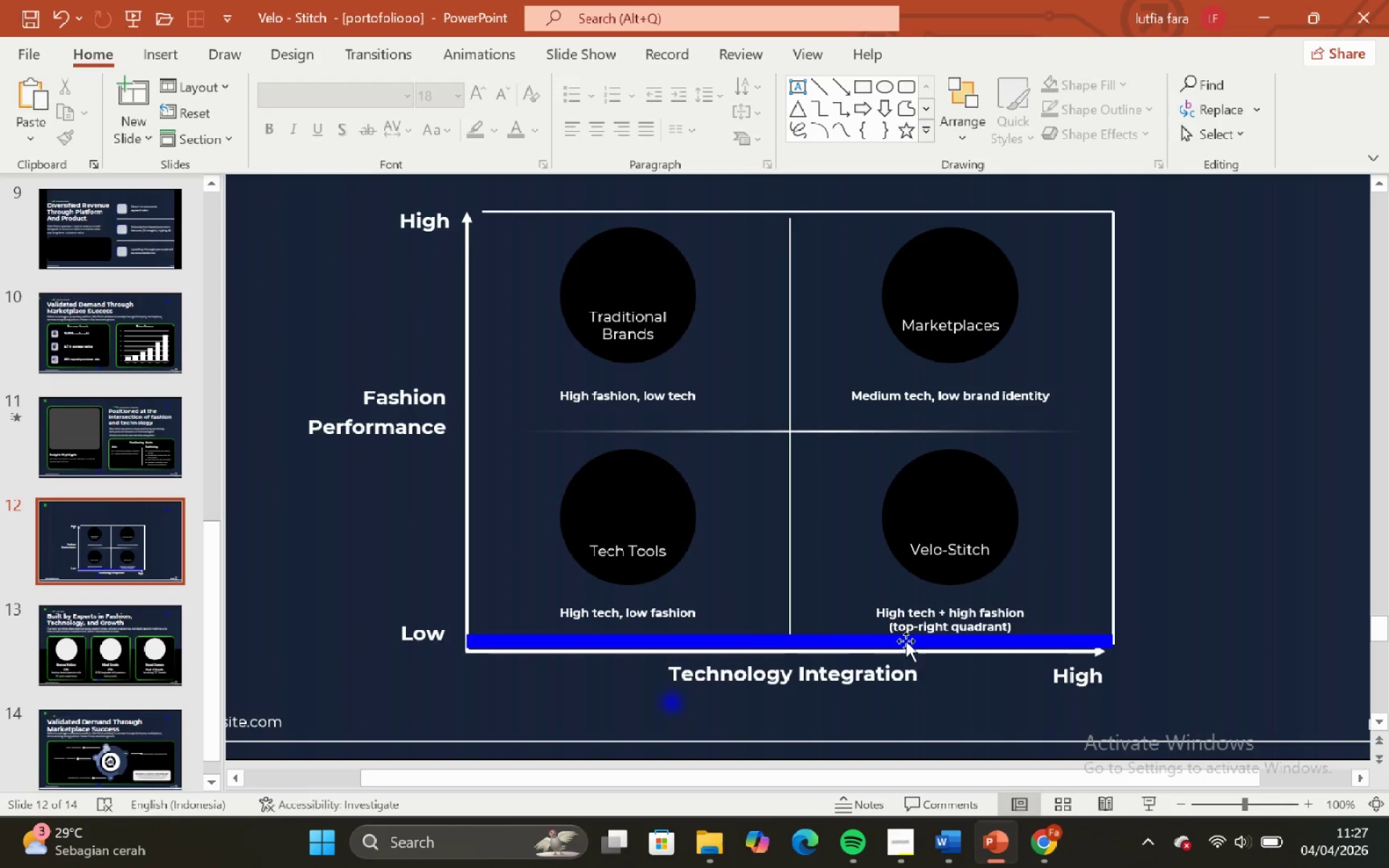 
left_click([906, 642])
 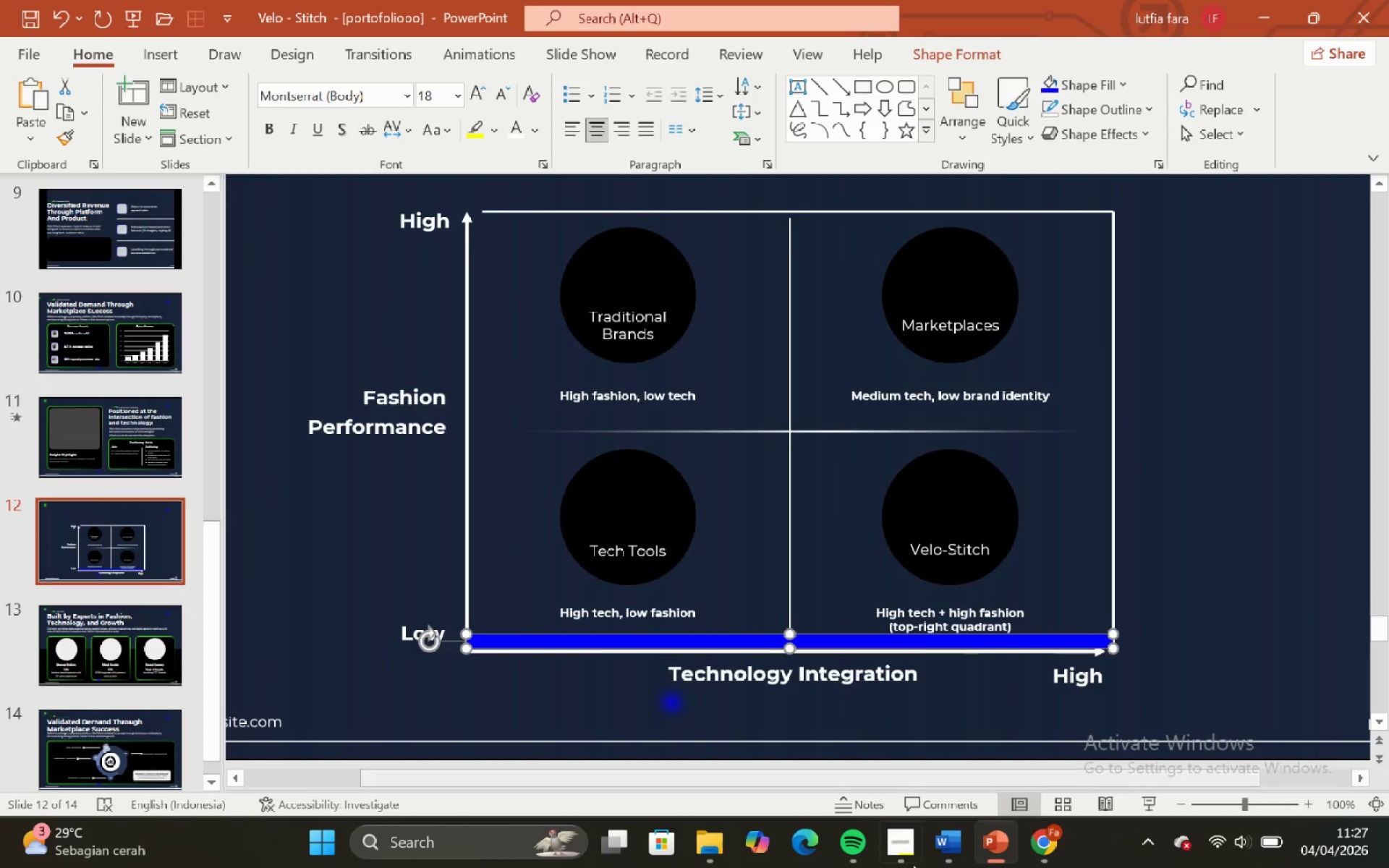 
key(Backspace)
 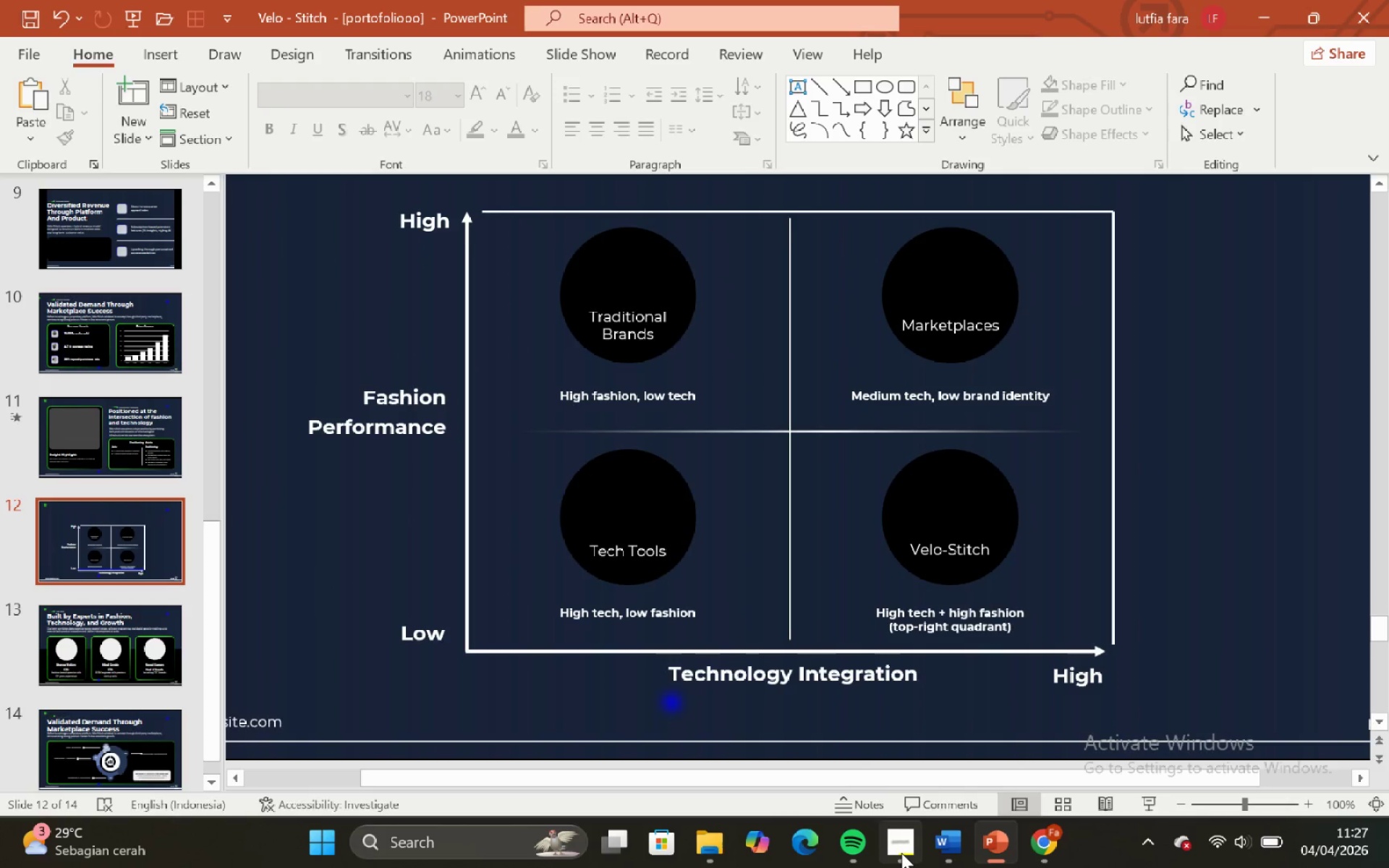 
left_click([901, 853])